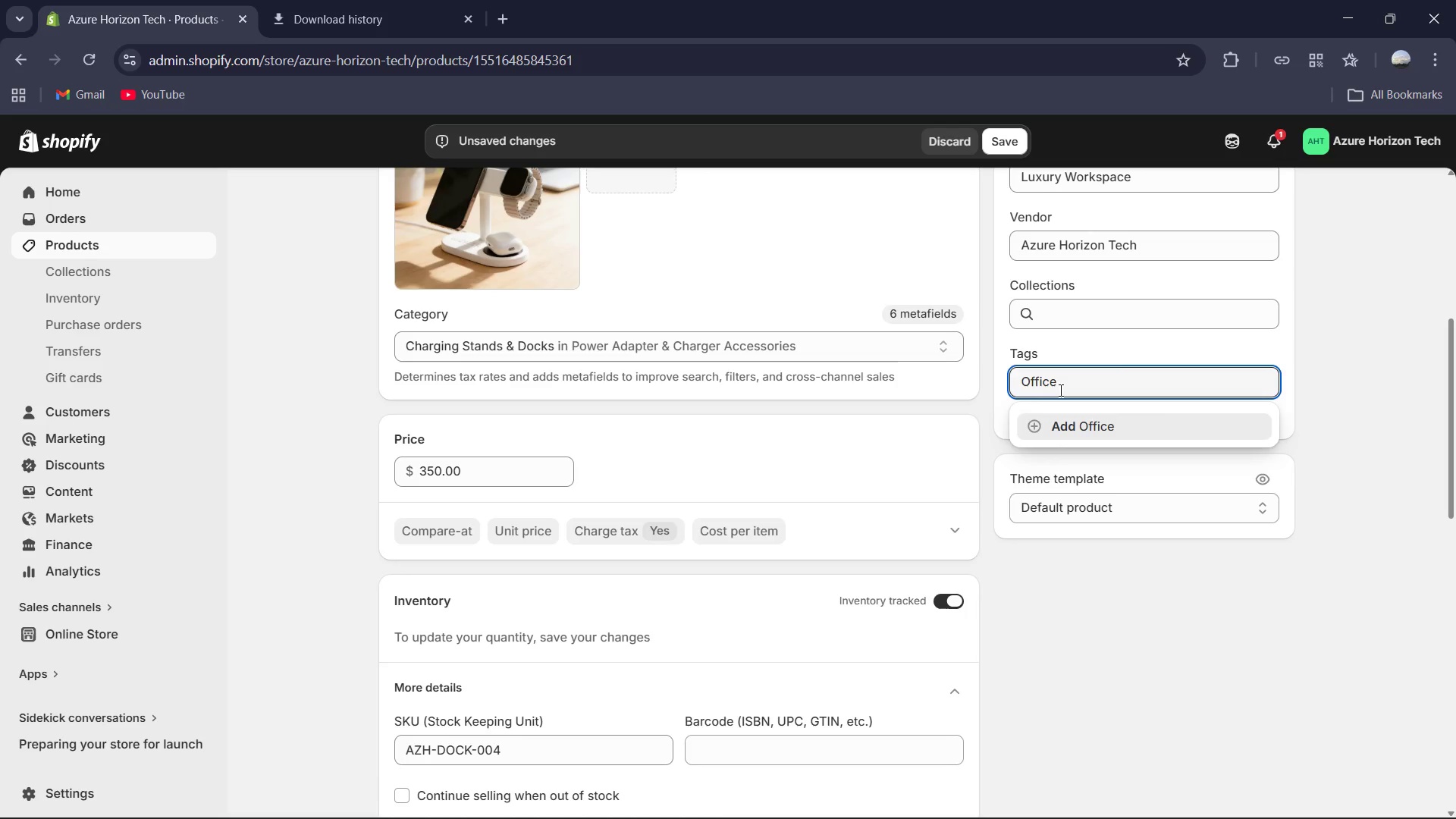 
hold_key(key=Enter, duration=0.31)
 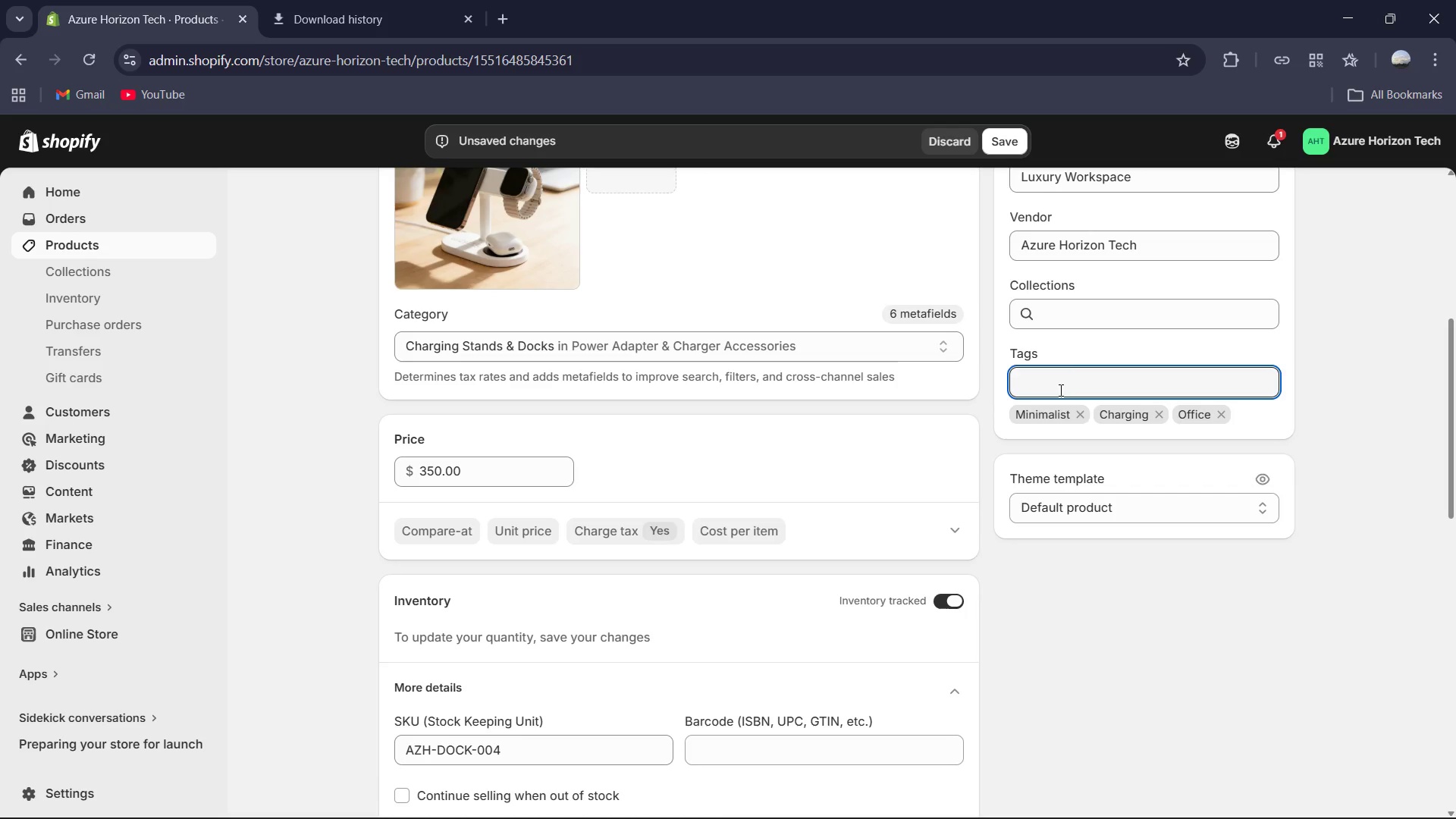 
type(New Arrical)
key(Backspace)
key(Backspace)
key(Backspace)
type(val )
 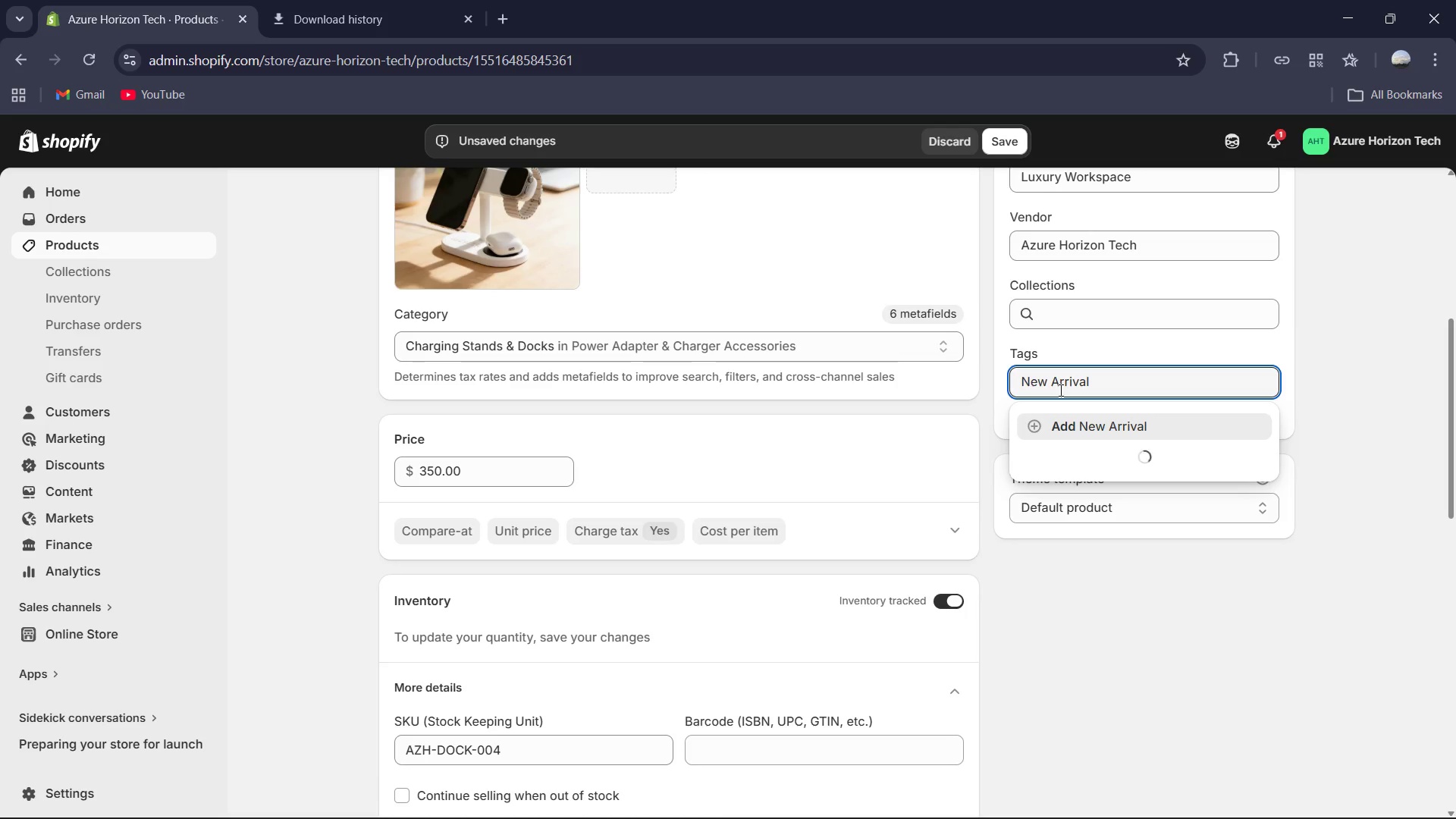 
left_click([1008, 130])
 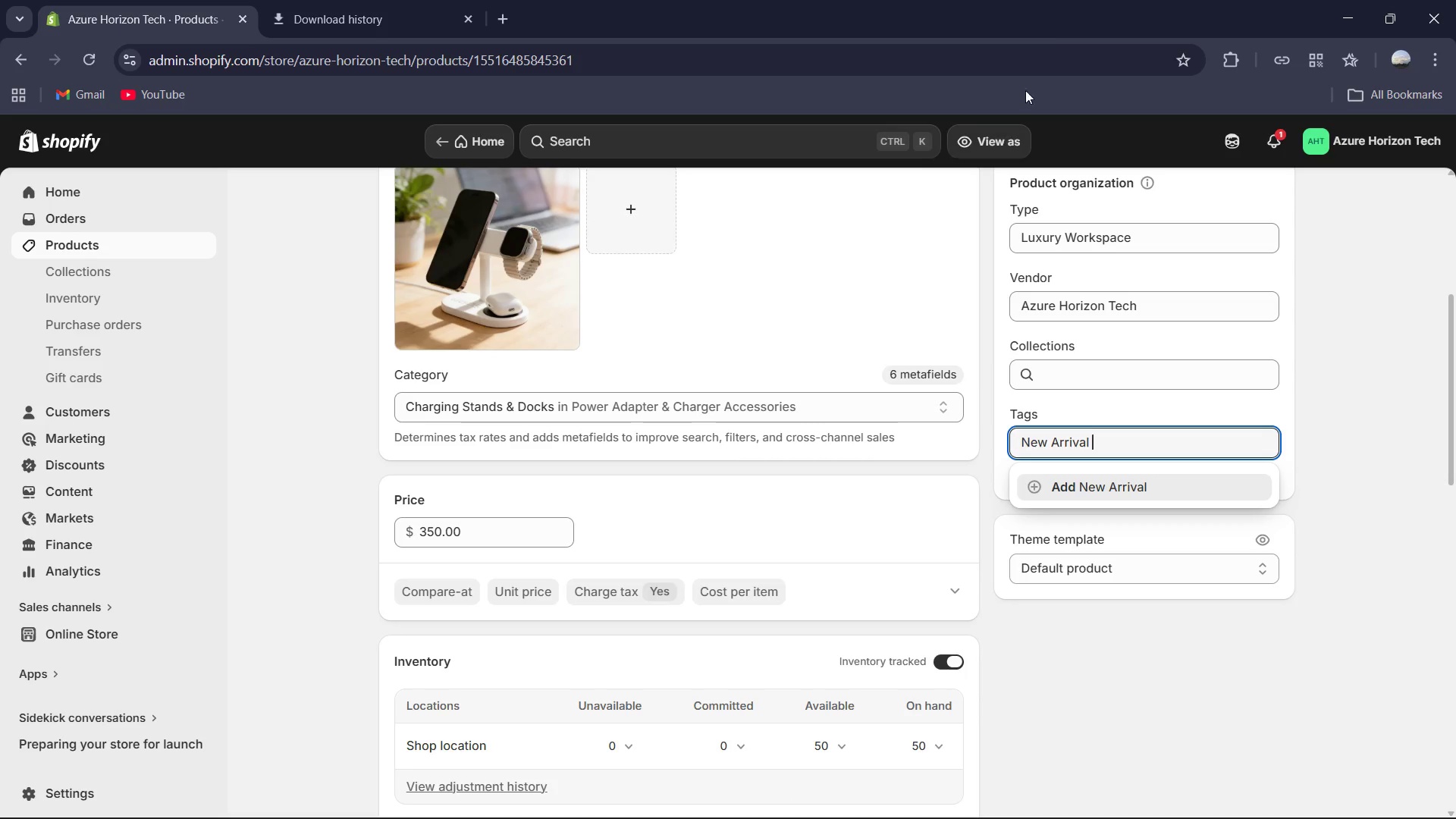 
wait(14.38)
 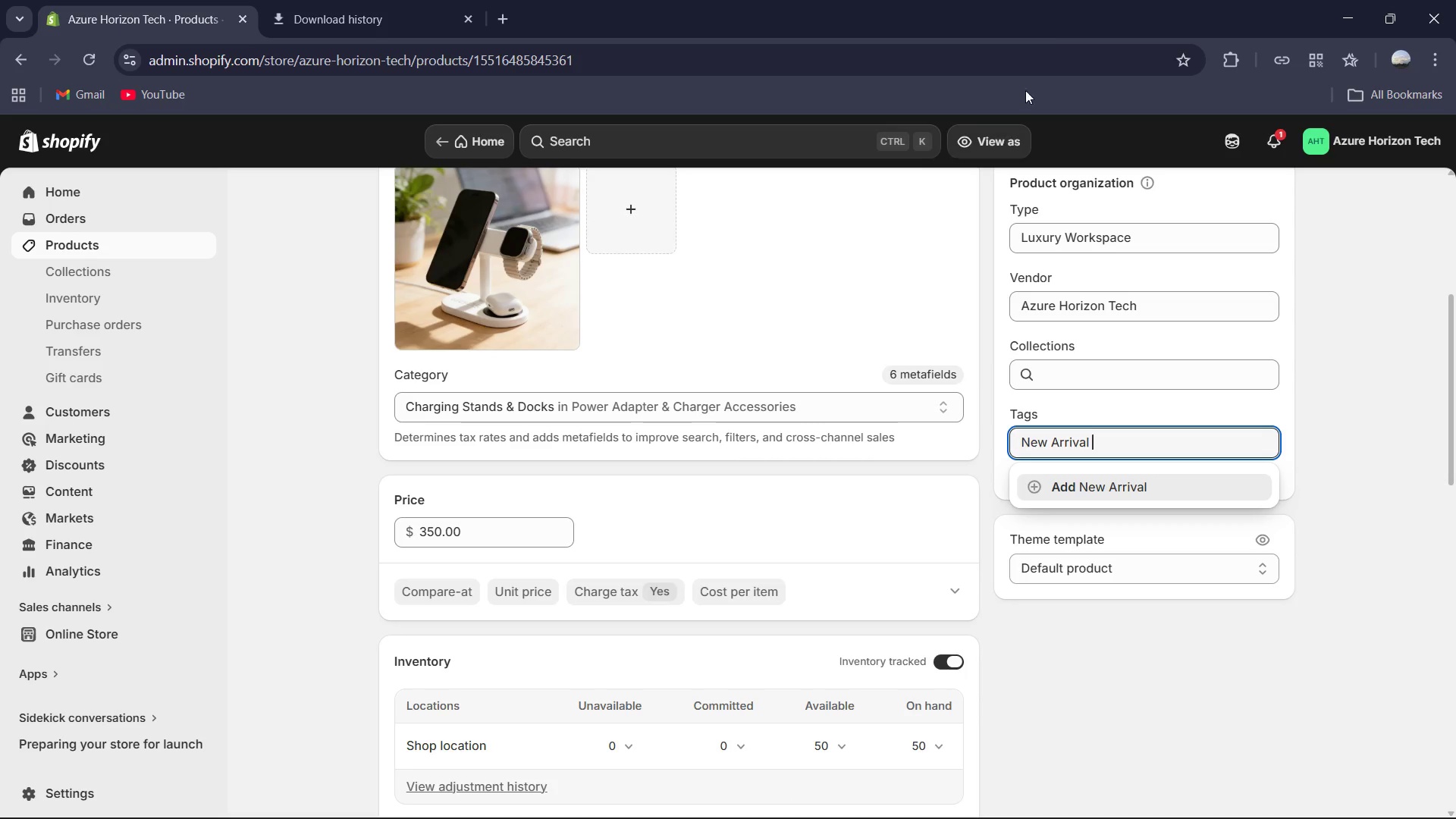 
left_click([388, 193])
 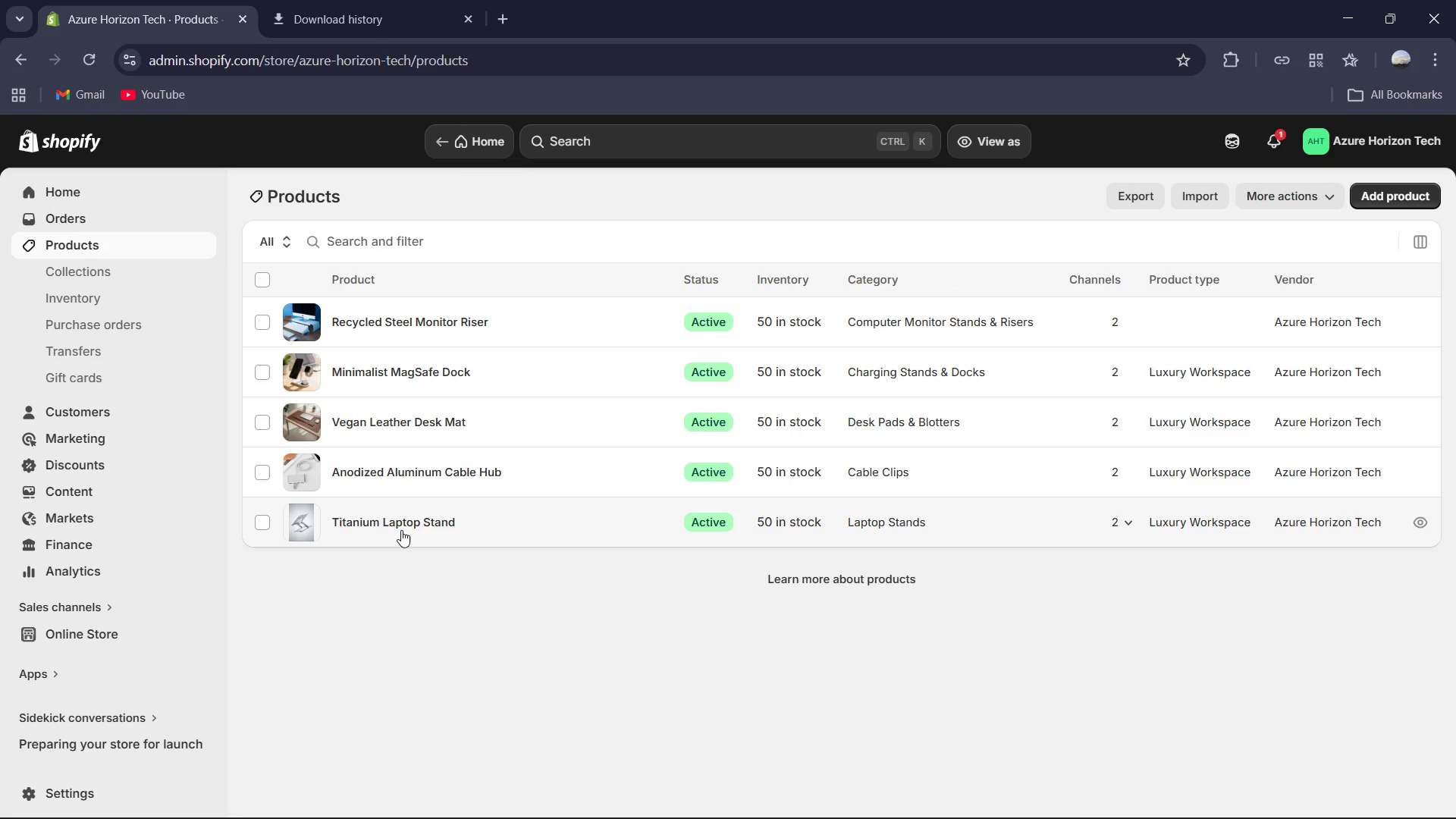 
left_click([391, 510])
 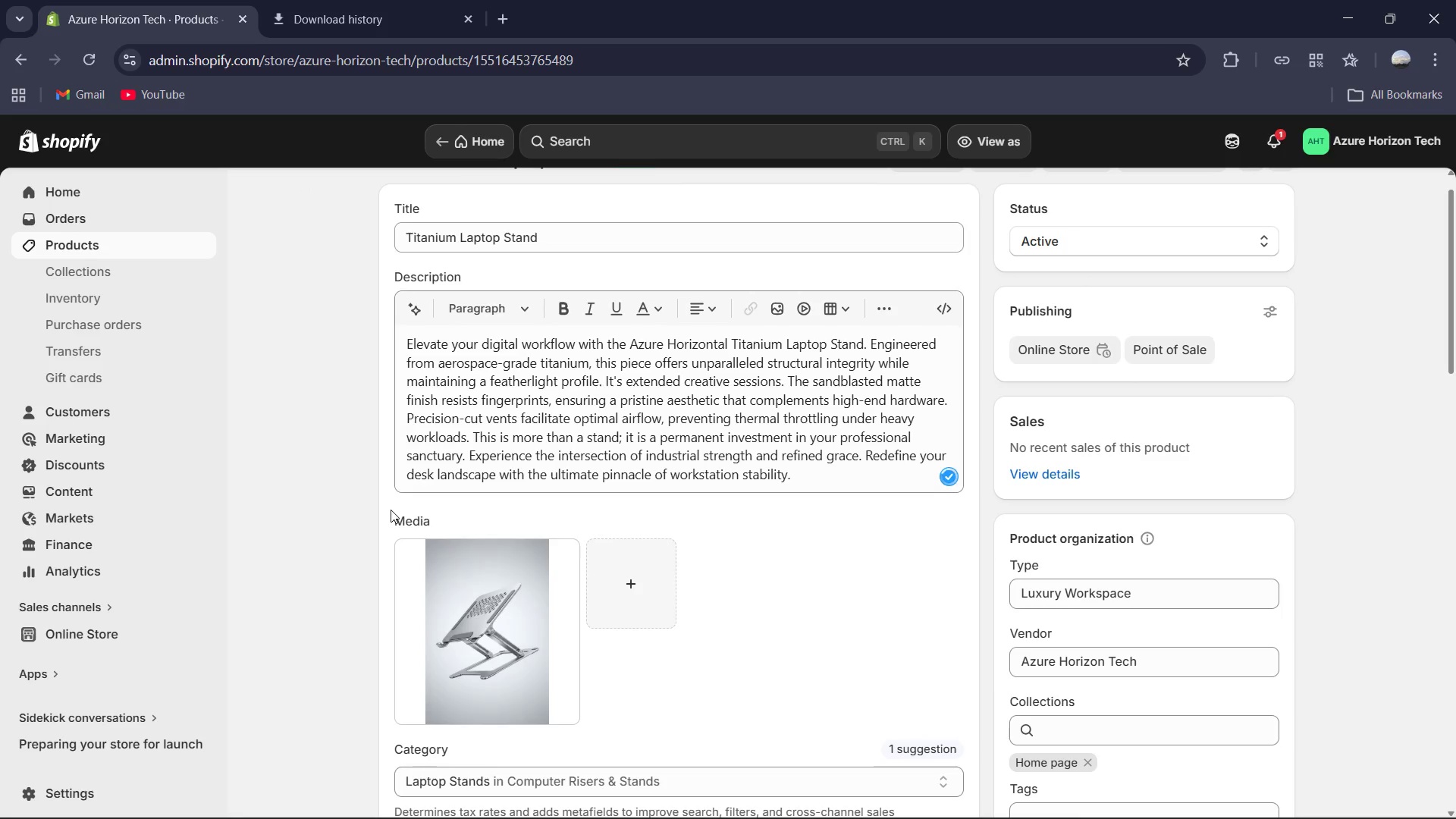 
wait(5.95)
 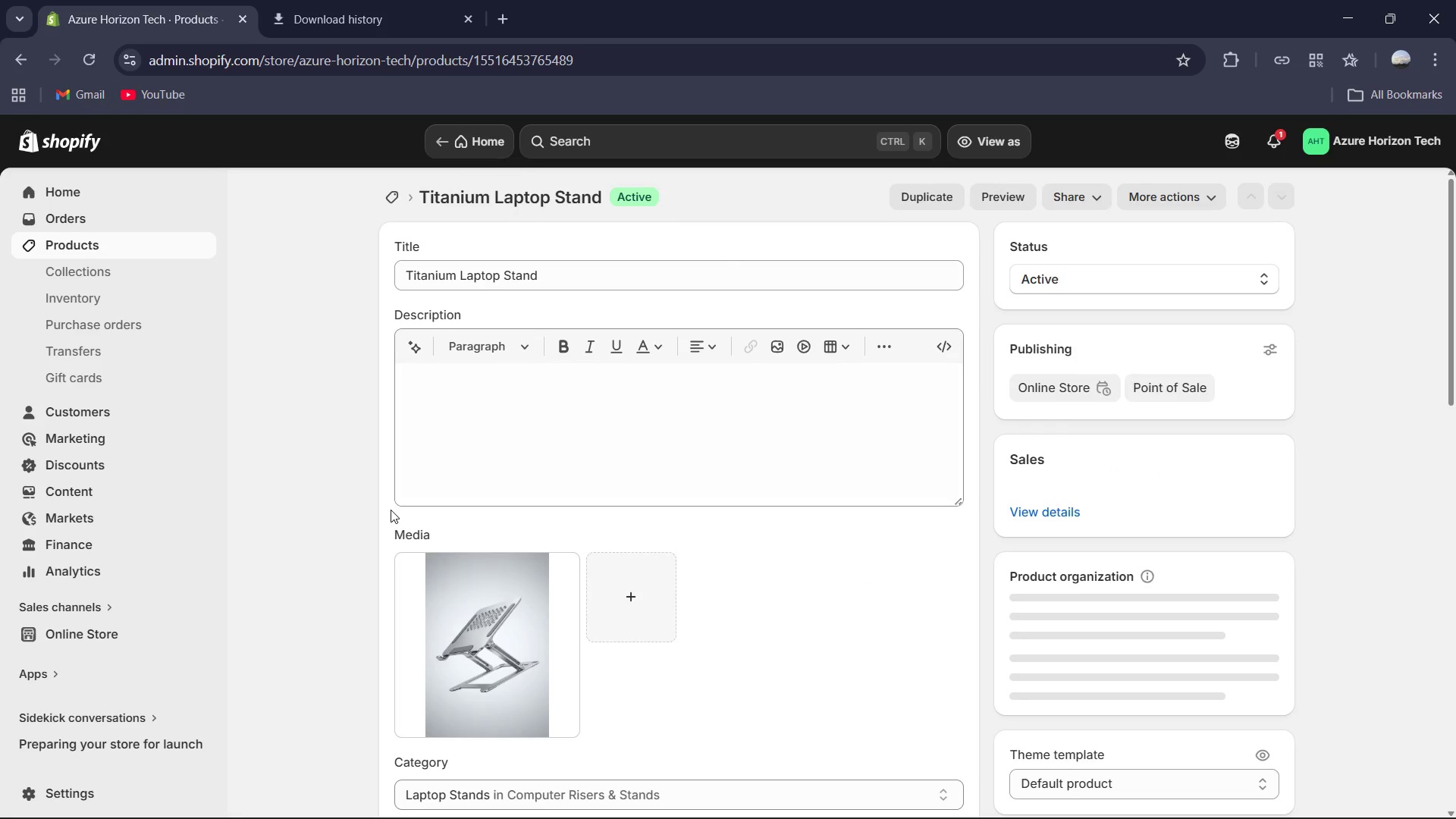 
left_click([502, 669])
 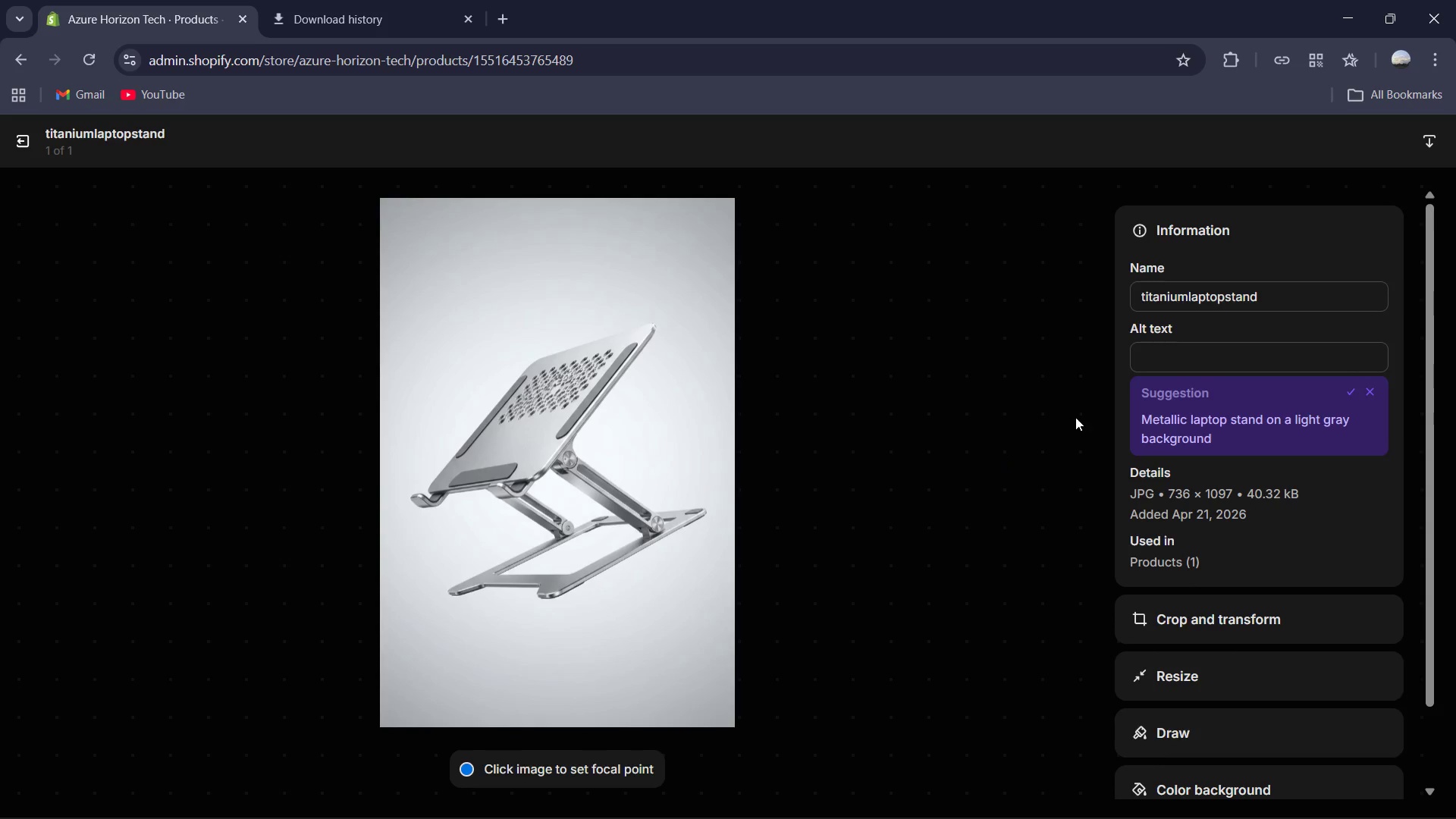 
wait(6.03)
 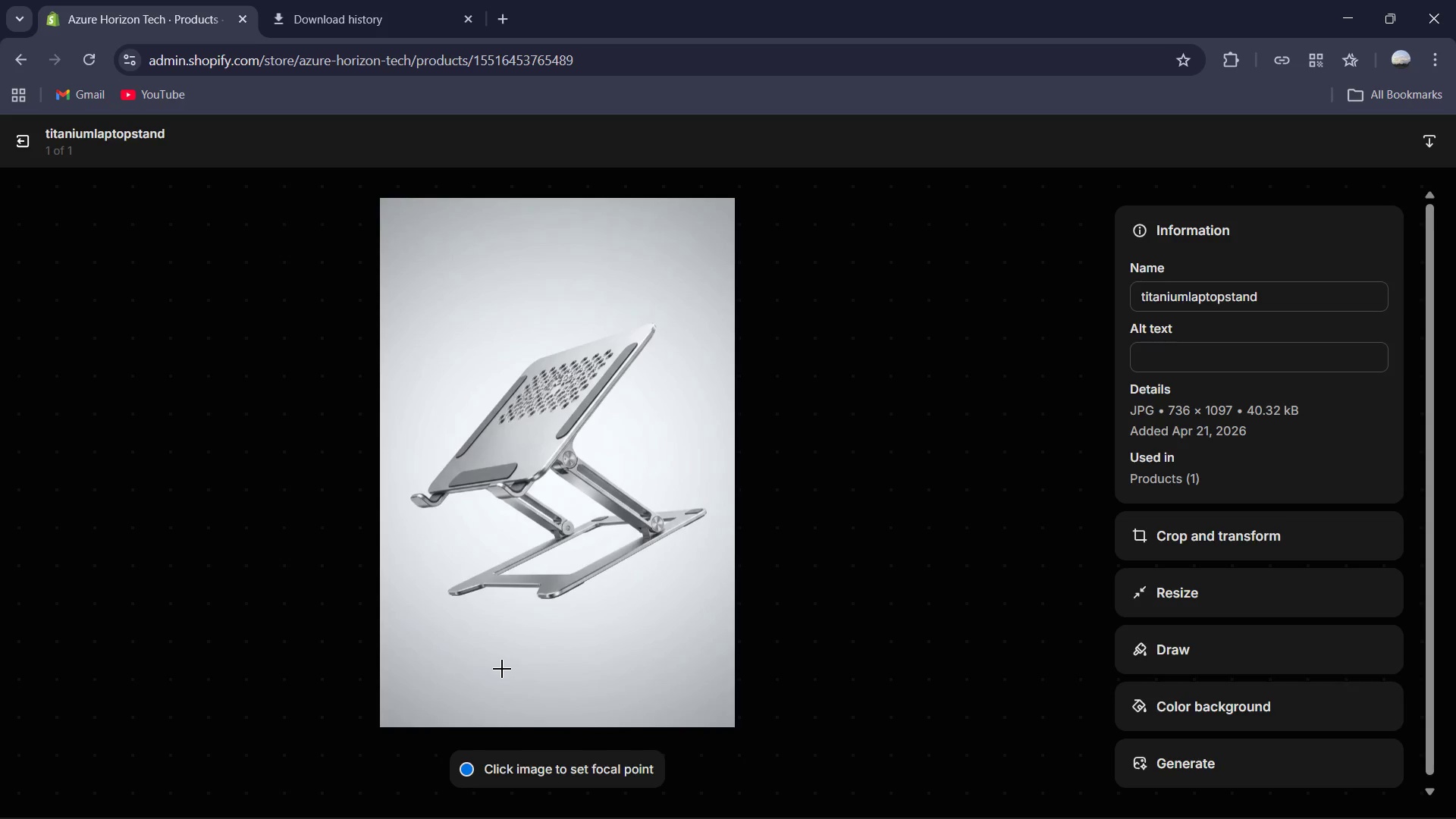 
left_click([1153, 347])
 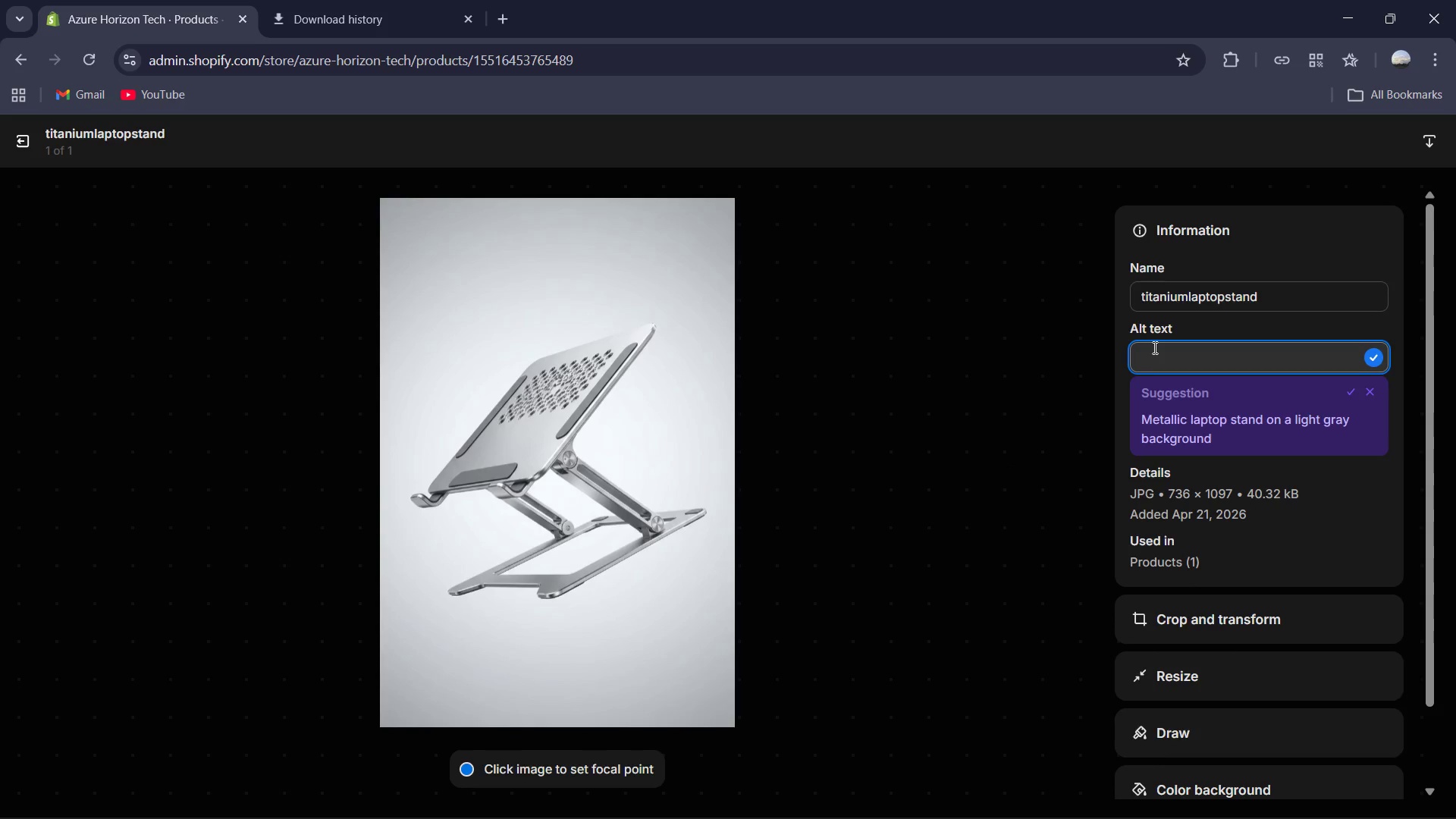 
type(Close )
key(Backspace)
type(-up a)
key(Backspace)
type(of matte ta)
key(Backspace)
type(itanium lptop stand on the air with opened legs of the stan d)
key(Backspace)
key(Backspace)
key(Backspace)
key(Backspace)
key(Backspace)
type(stand)
key(Backspace)
key(Backspace)
type(nd)
 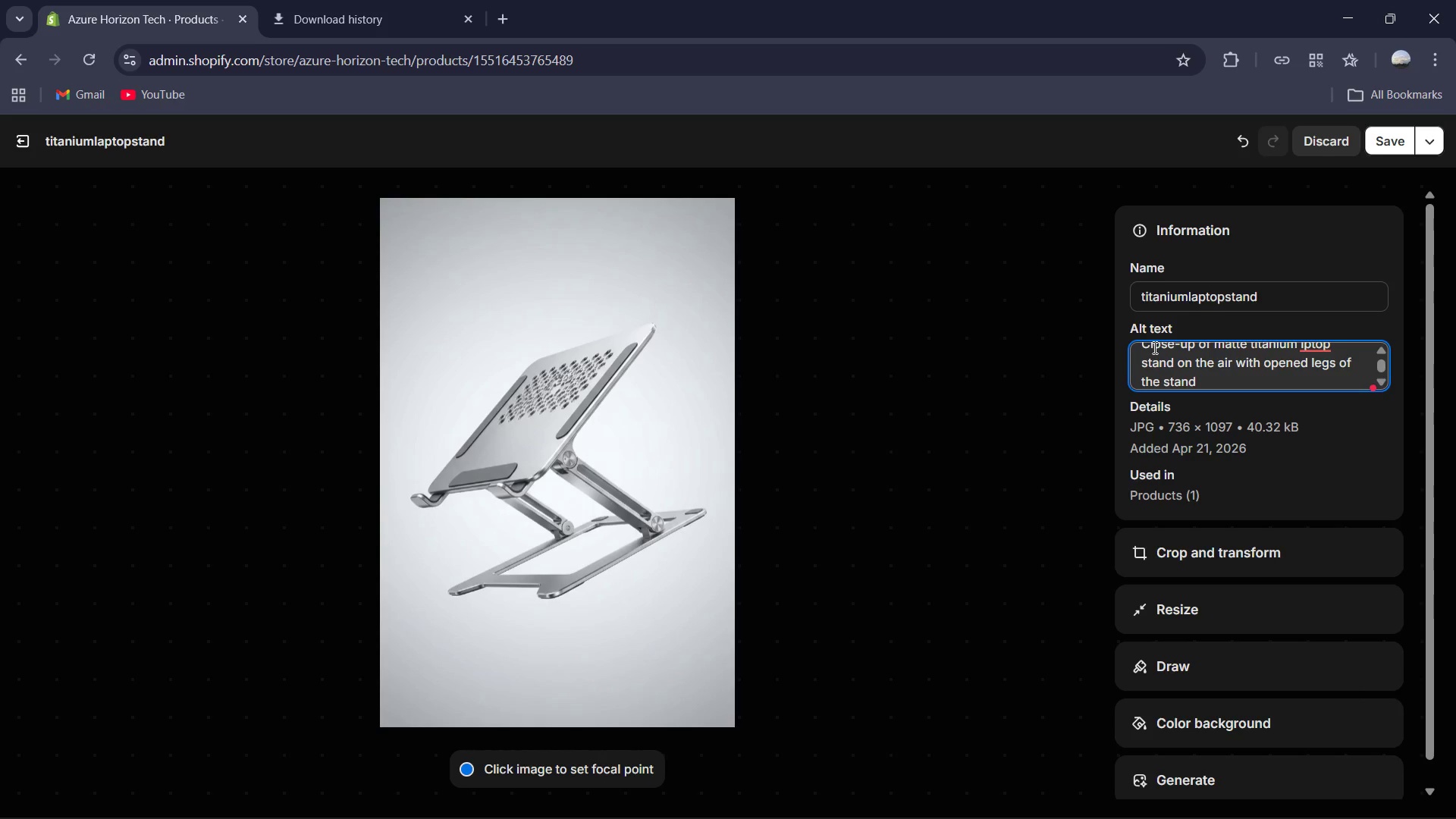 
key(Period)
 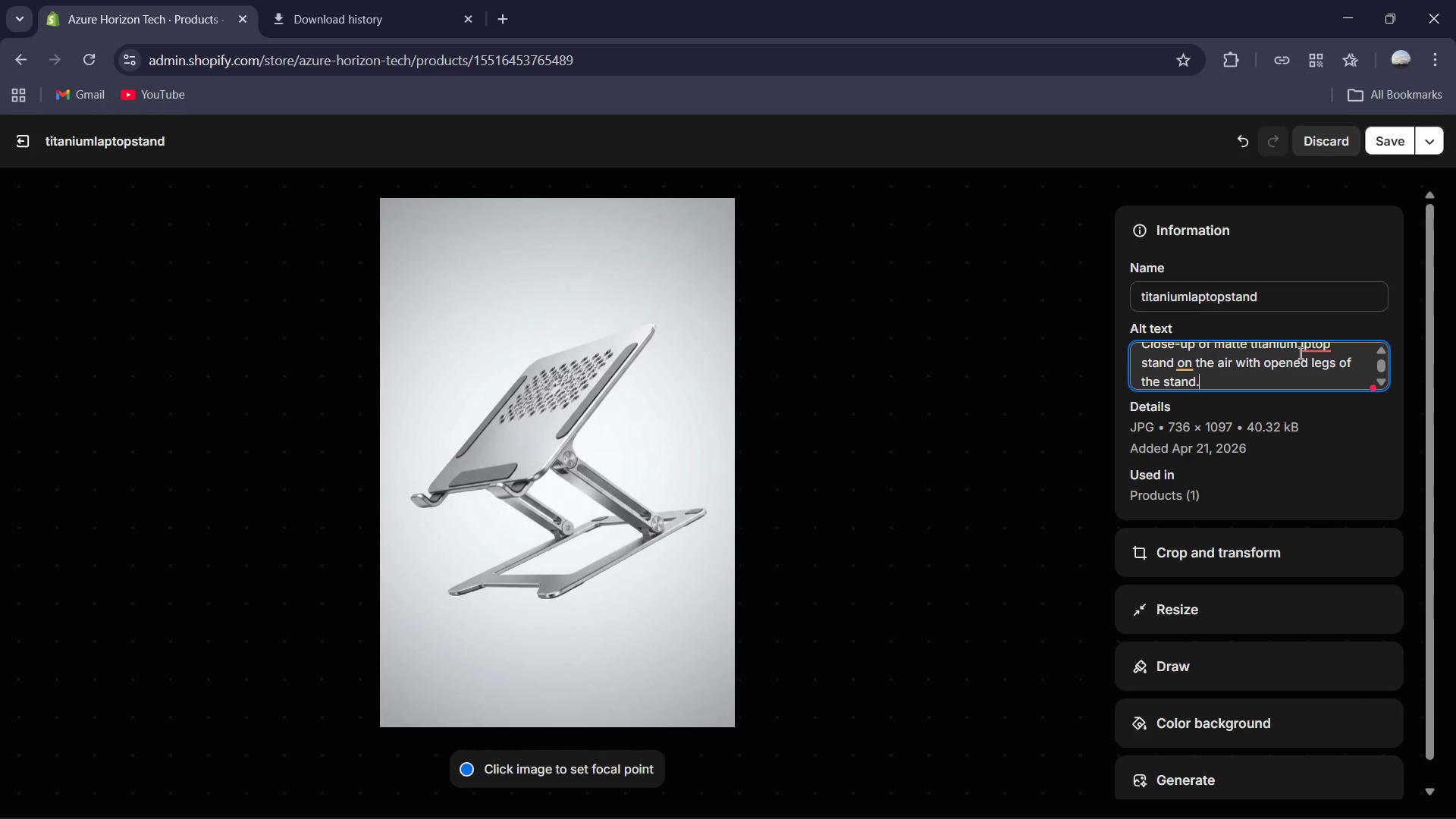 
wait(5.59)
 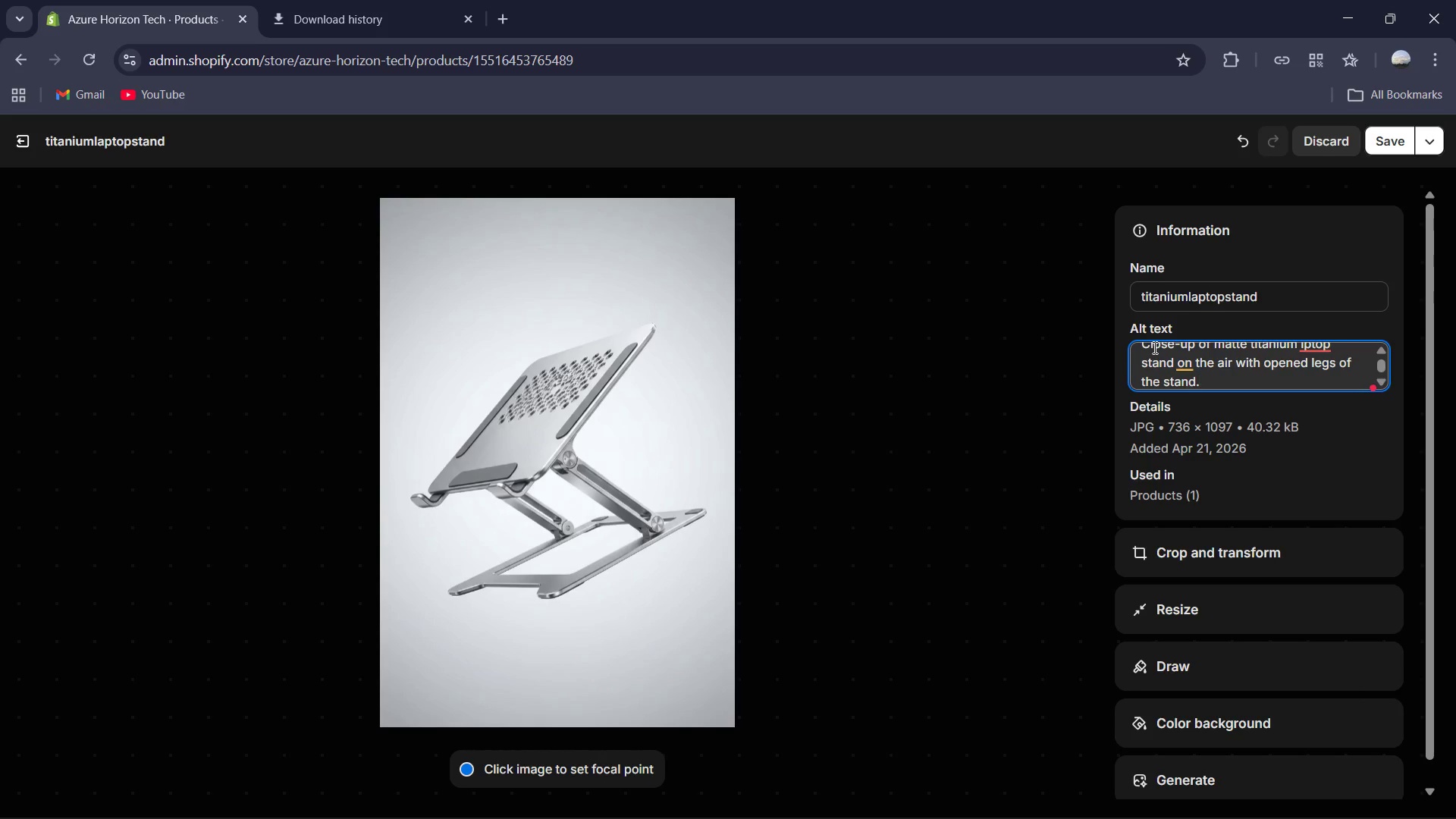 
left_click([1186, 354])
 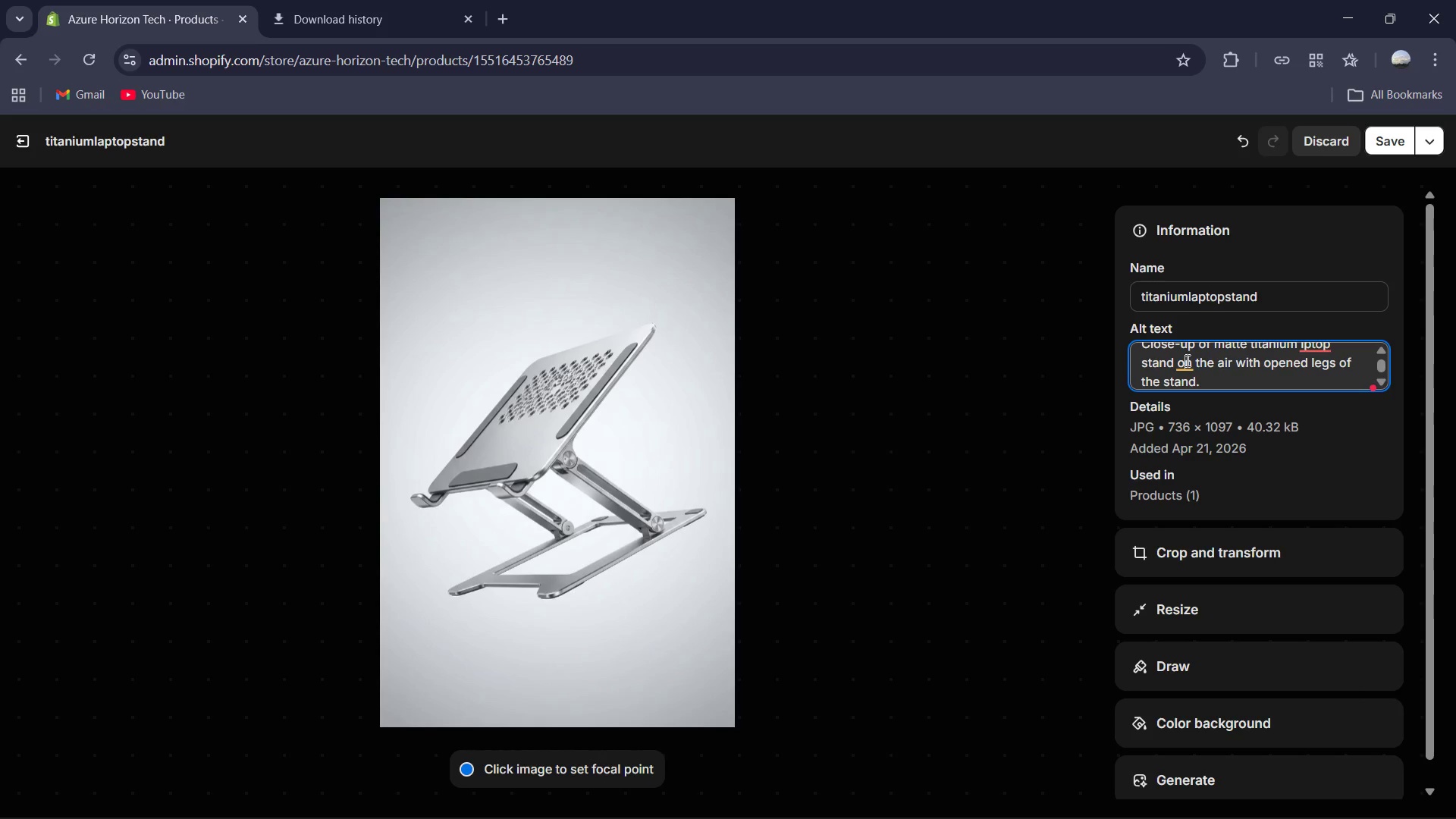 
left_click([1186, 360])
 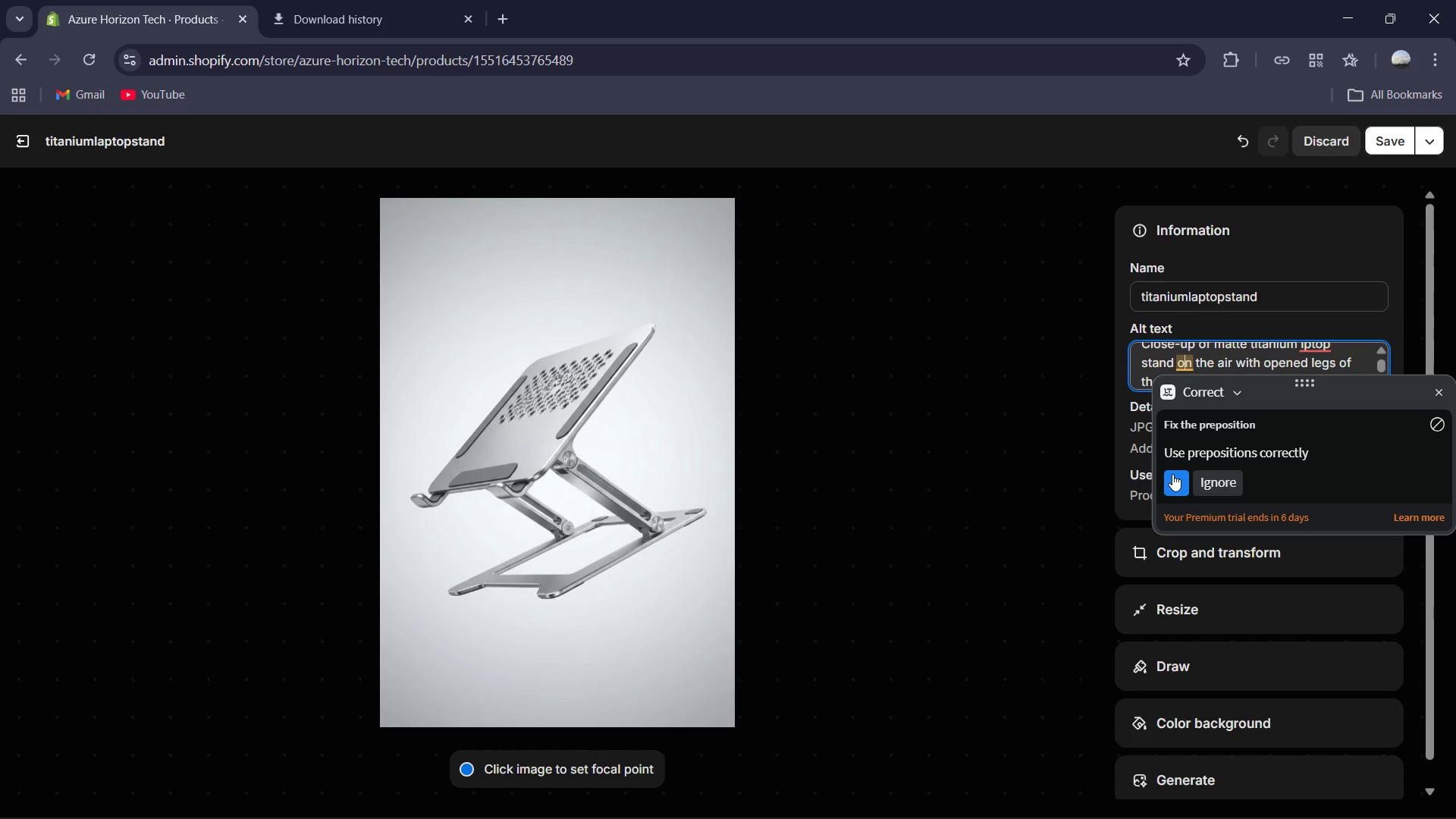 
left_click([1172, 474])
 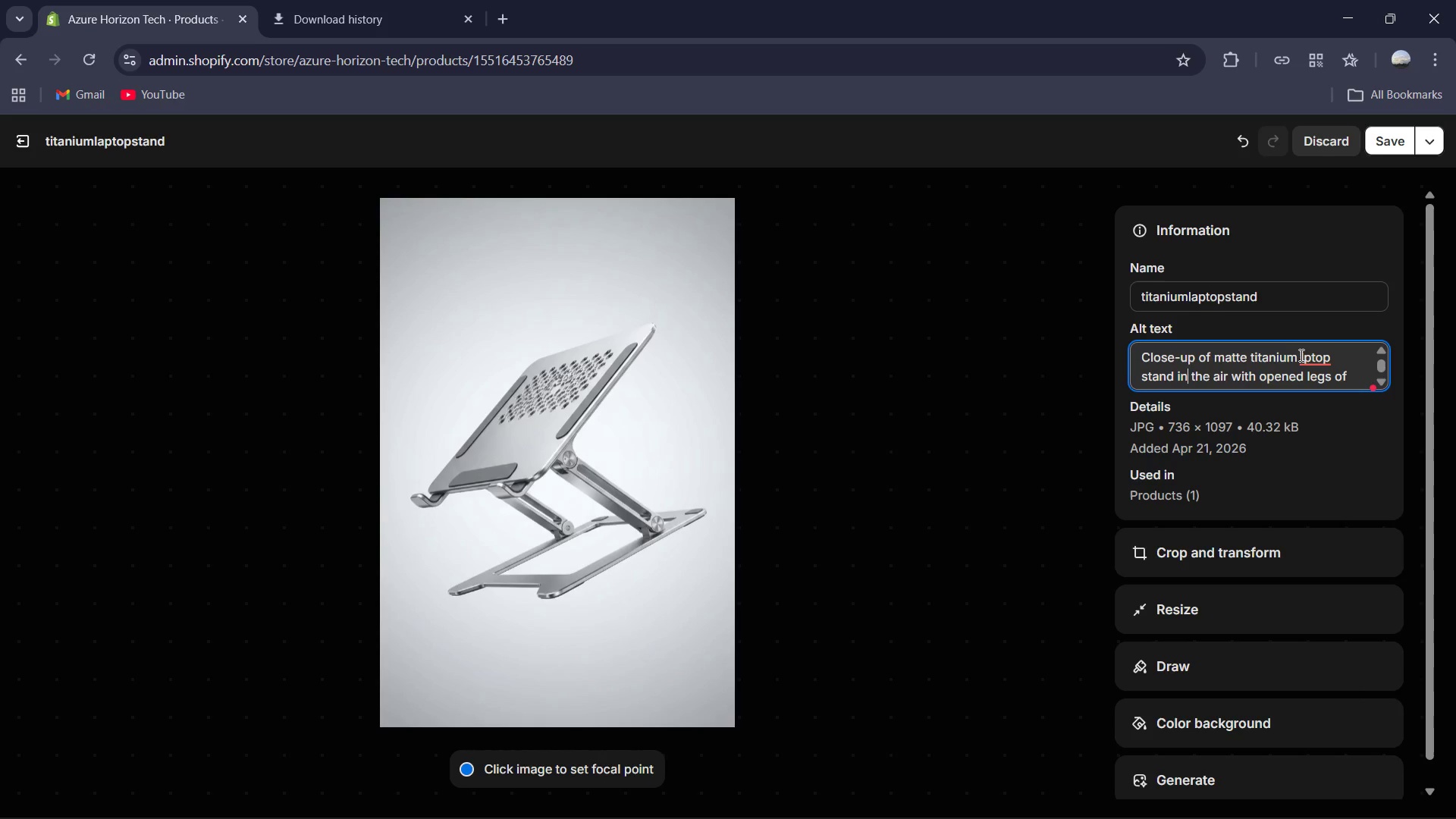 
left_click([1306, 354])
 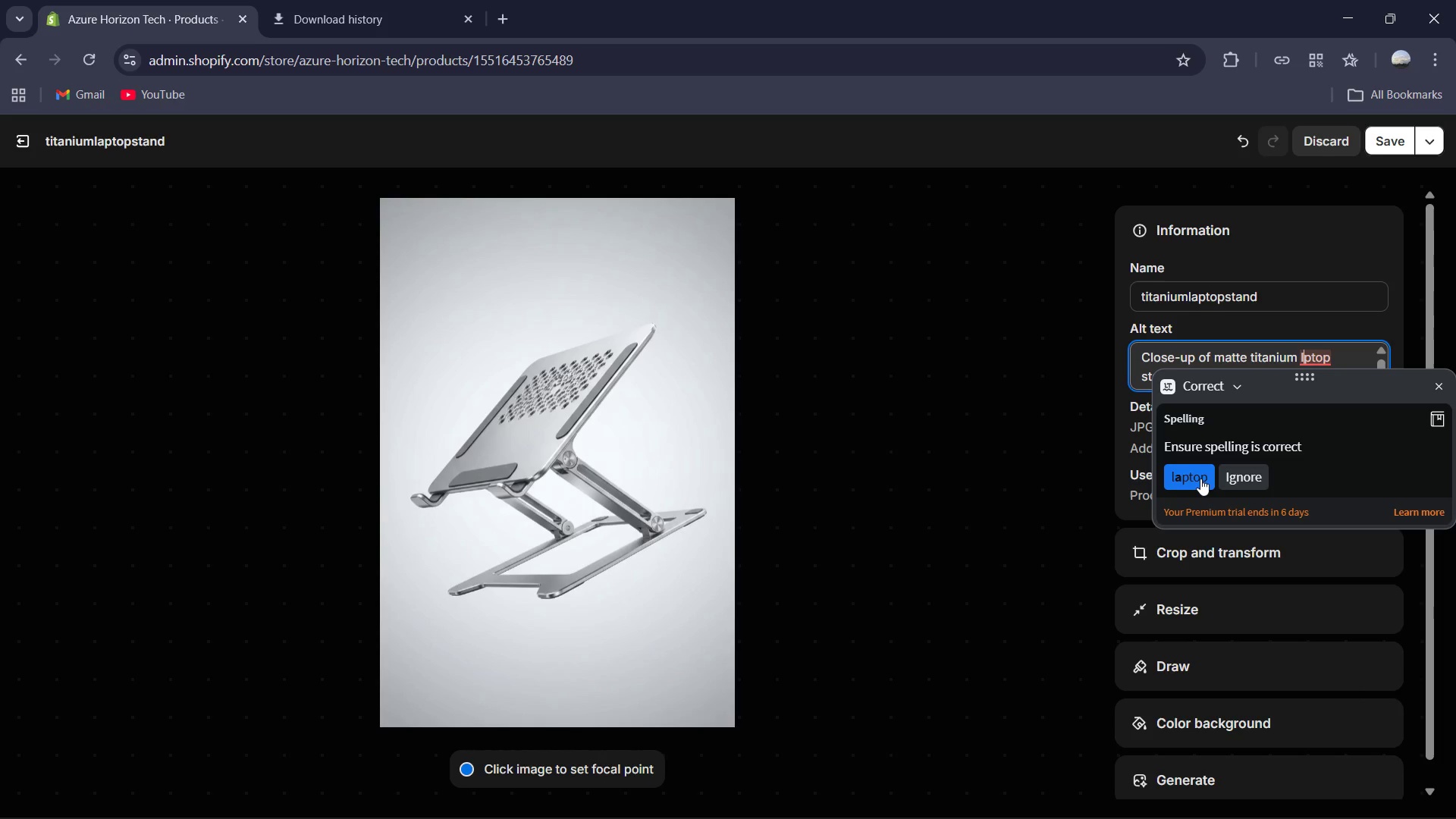 
left_click([1200, 479])
 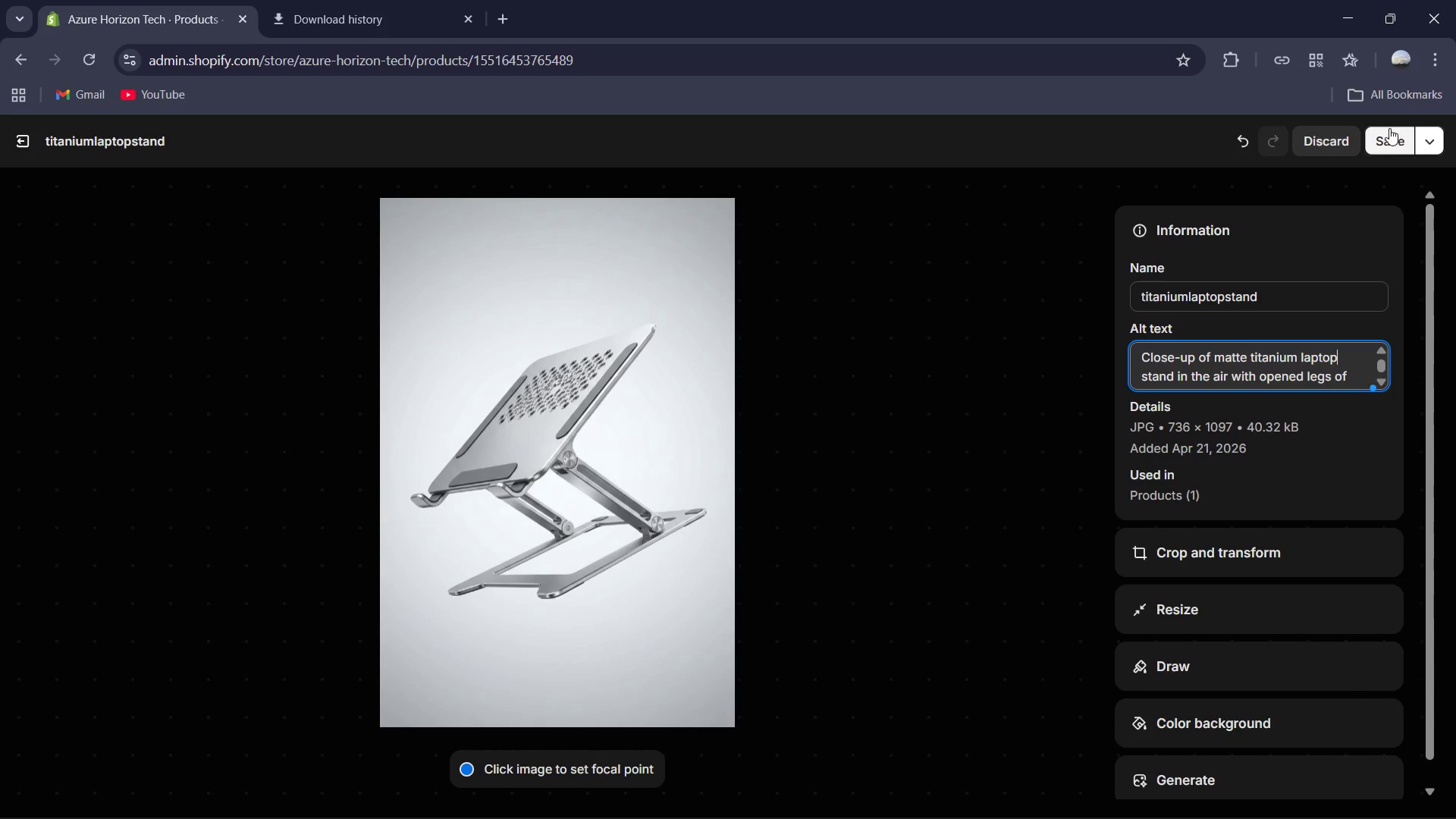 
left_click([1389, 128])
 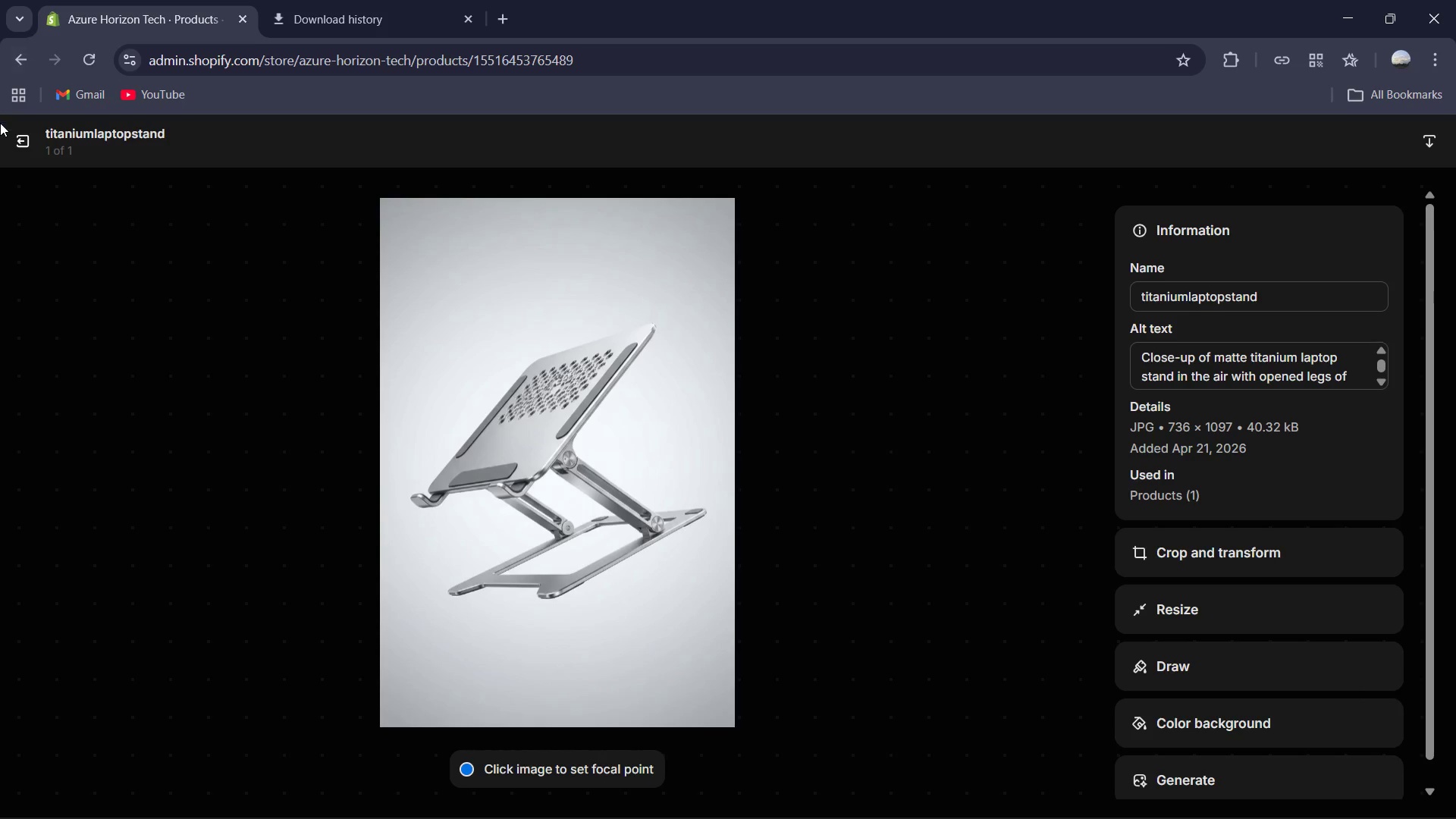 
left_click([33, 143])
 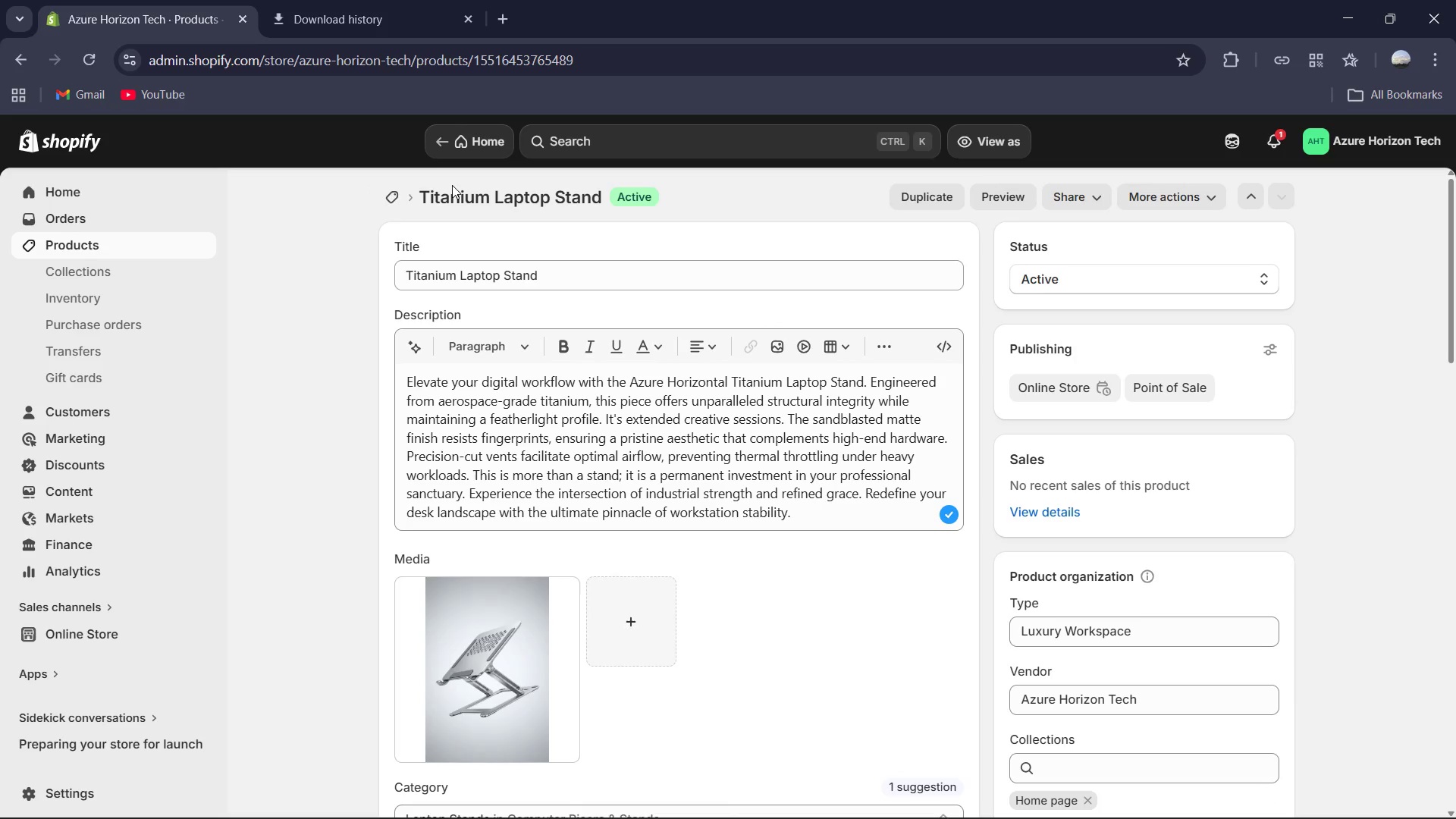 
wait(5.44)
 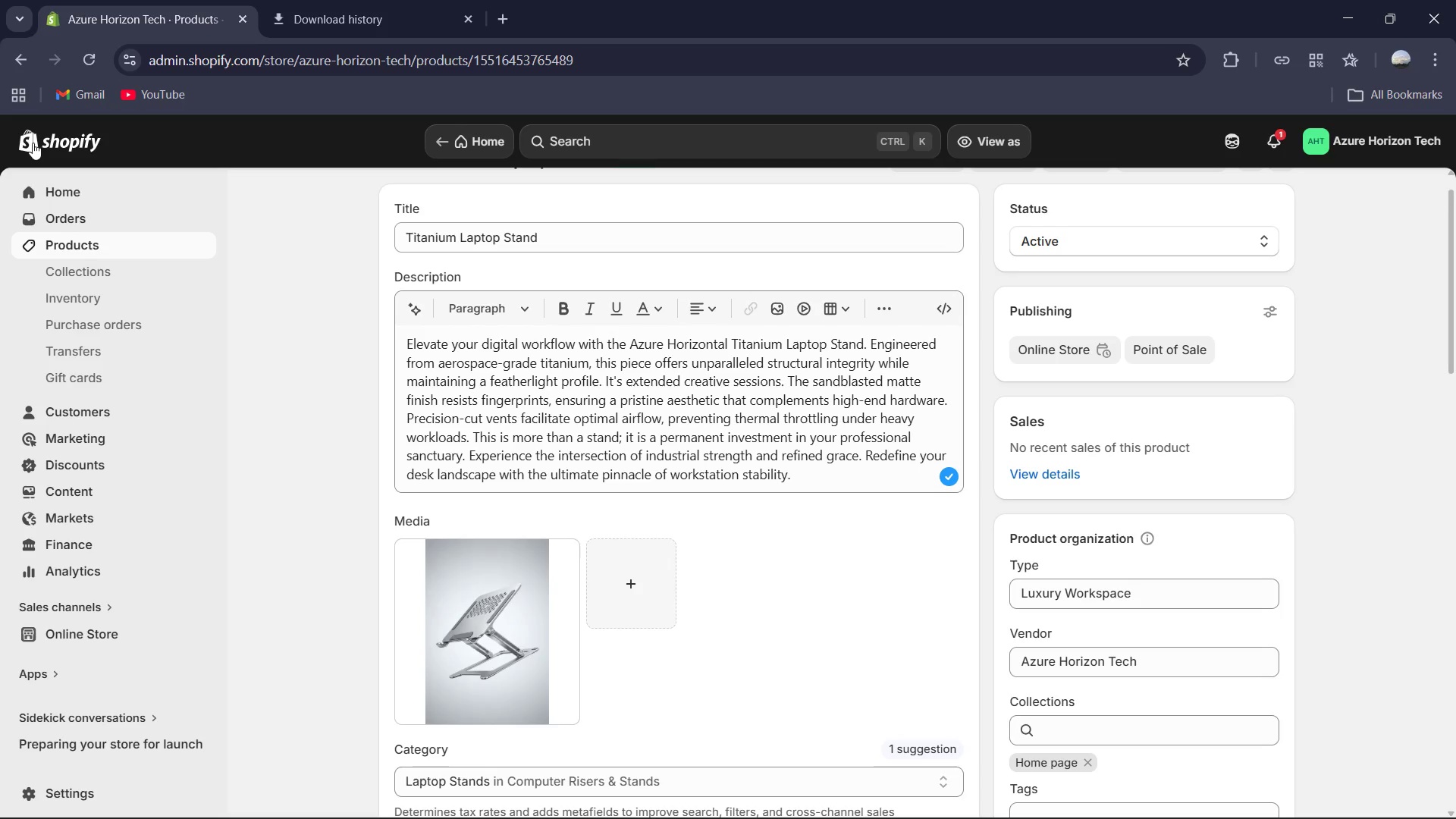 
left_click([395, 203])
 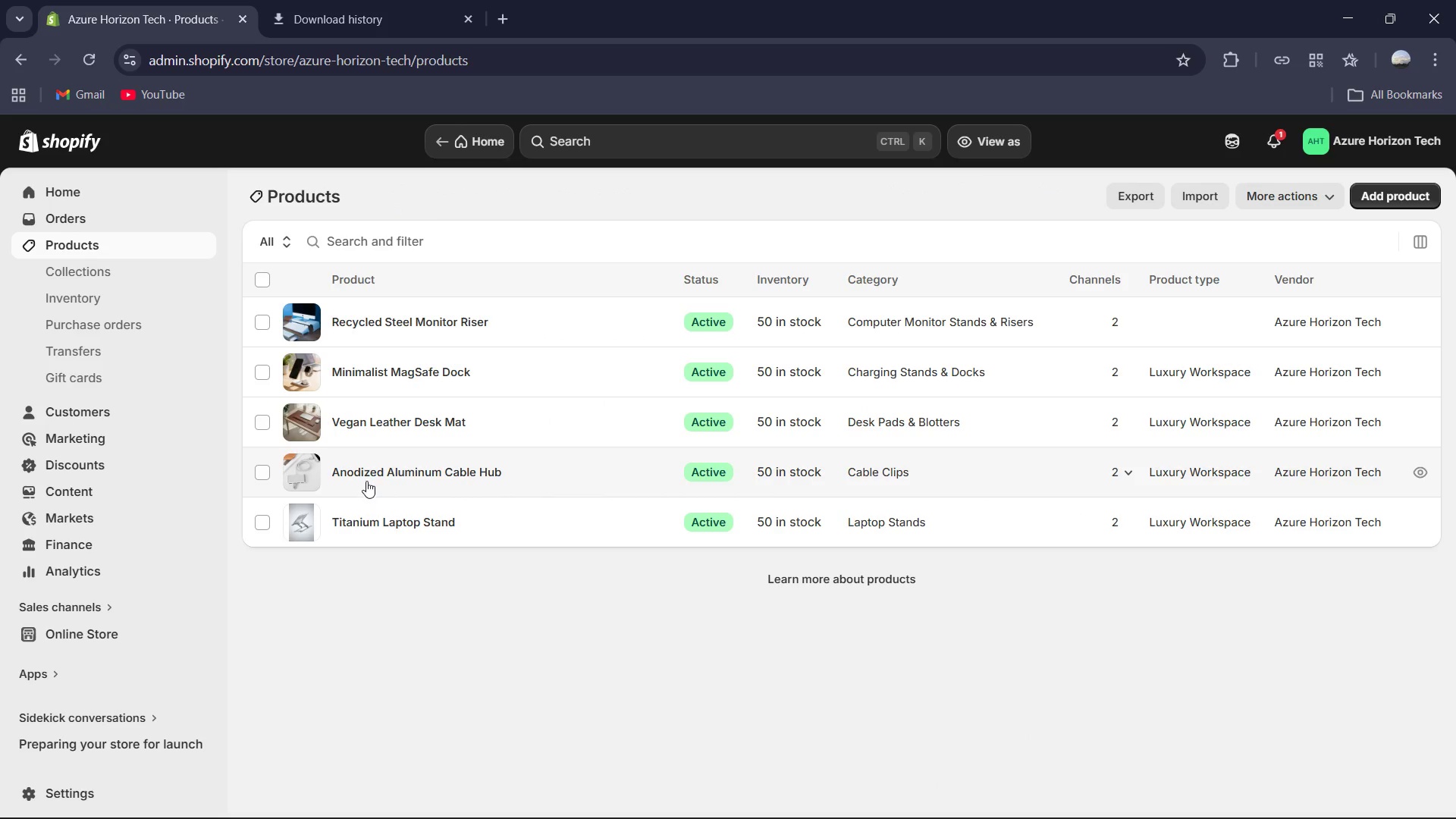 
left_click([371, 461])
 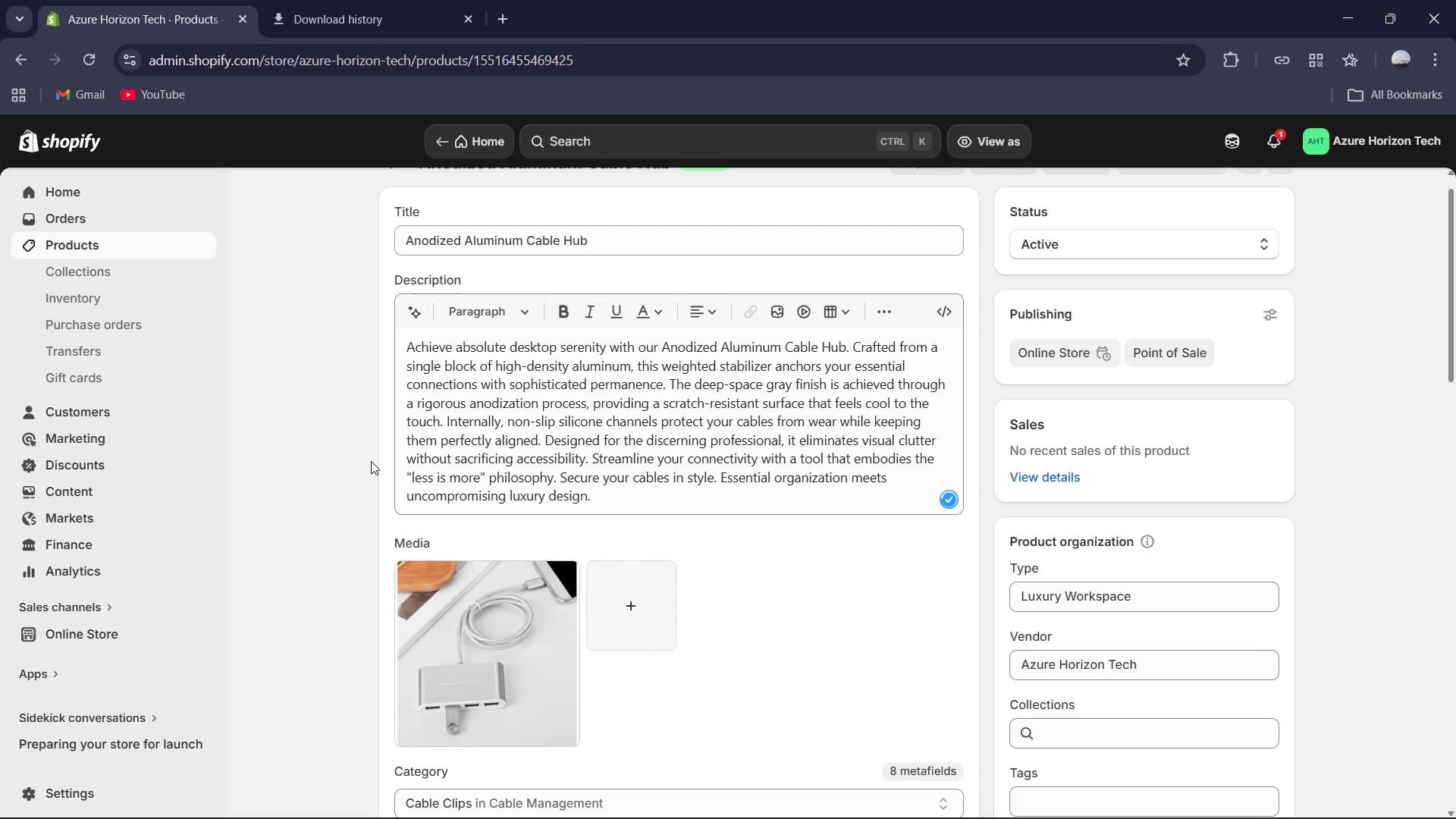 
wait(7.67)
 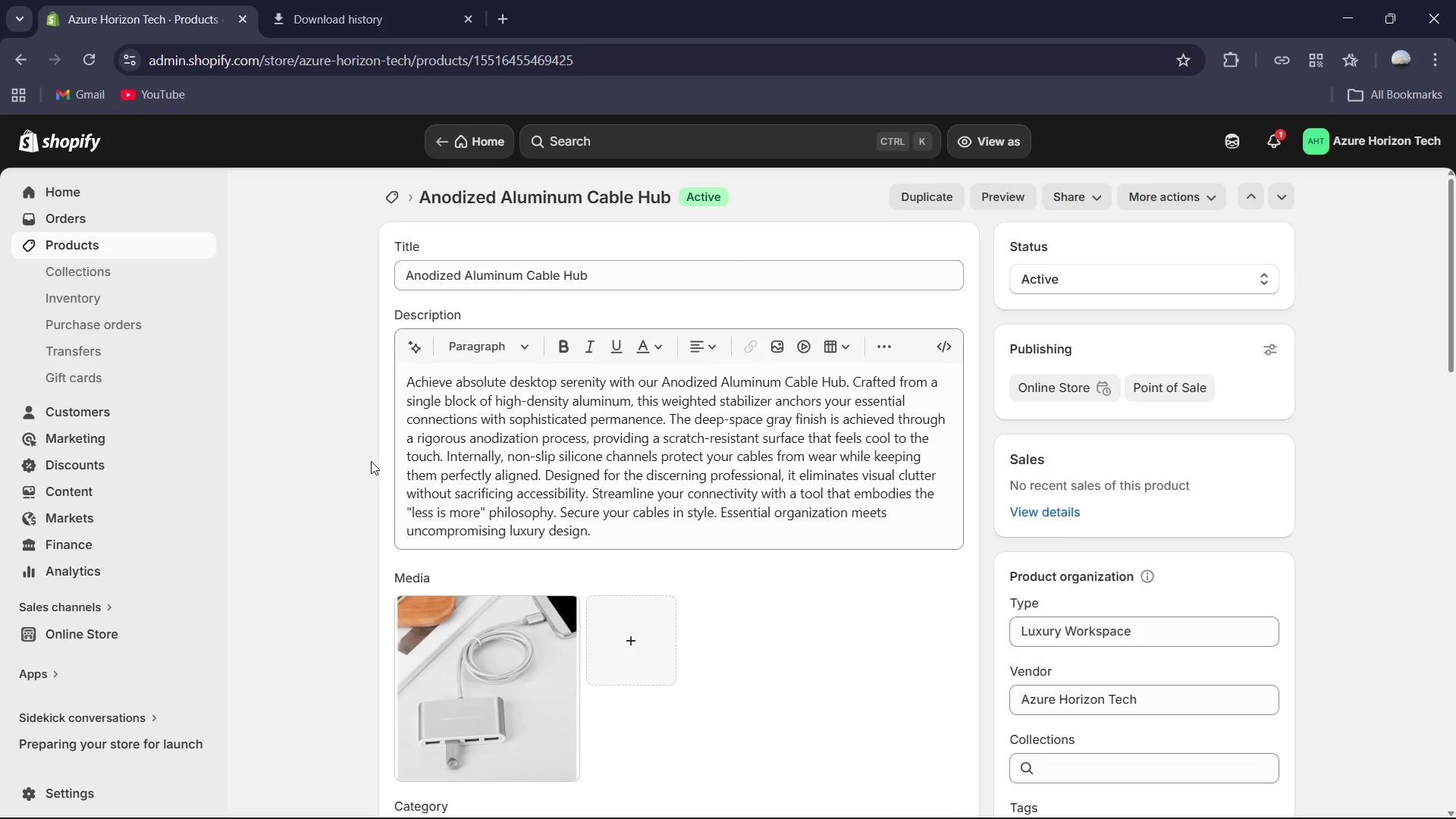 
left_click([457, 586])
 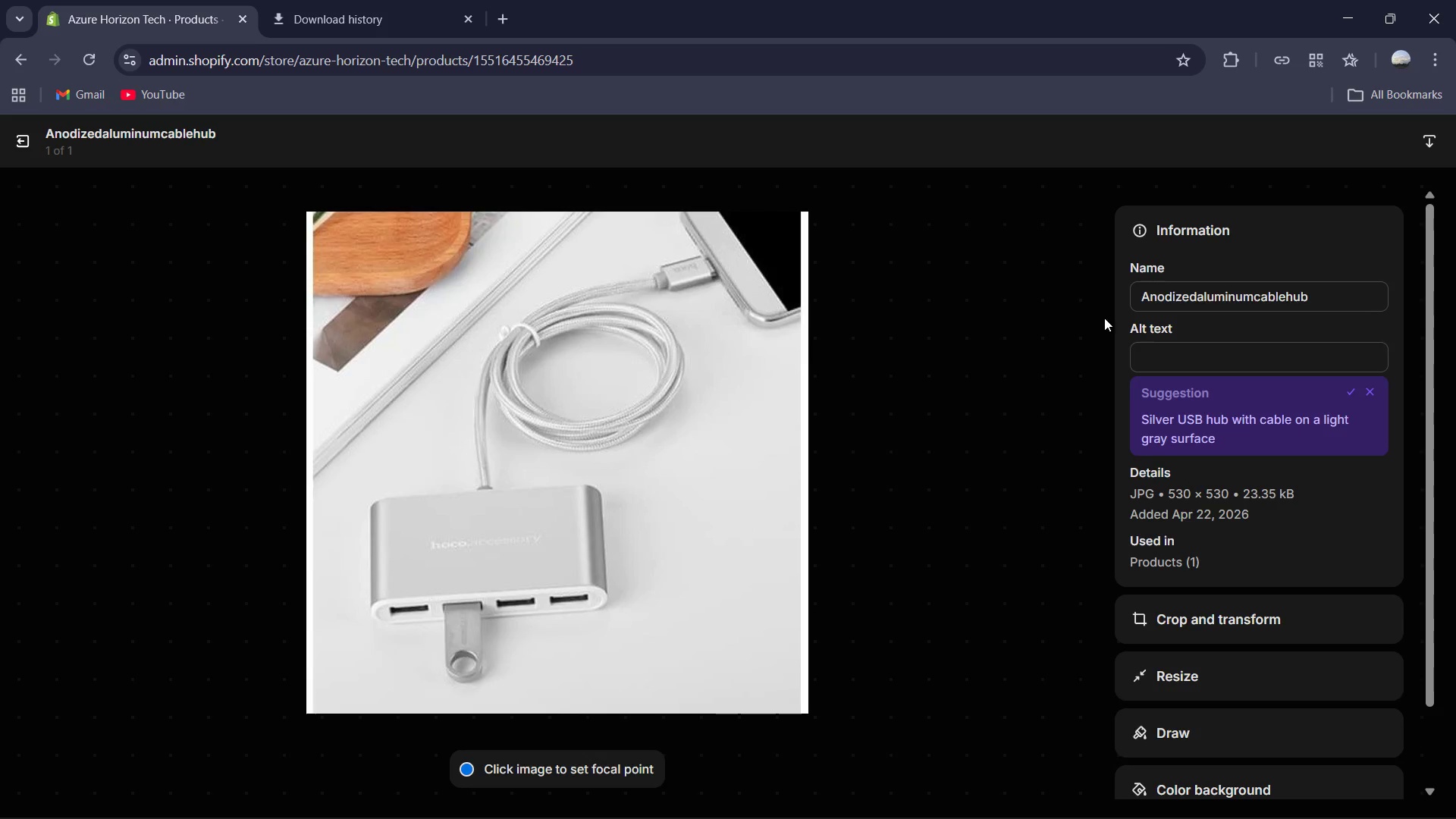 
left_click([1171, 352])
 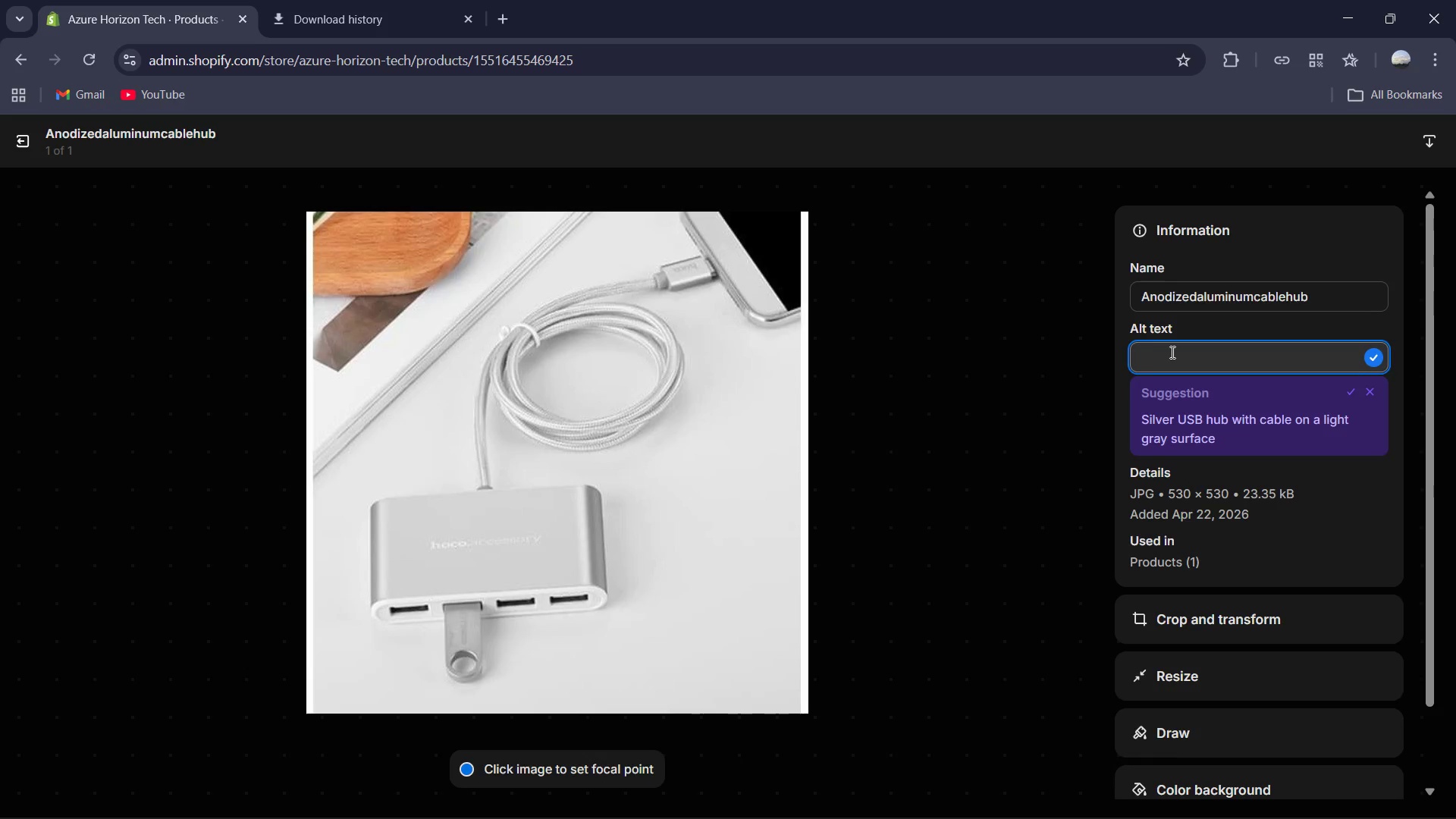 
type(Space Silver anodized alumium cable organizer hub holding three brided cables on a professional minimalist workspace )
key(Backspace)
type(.)
 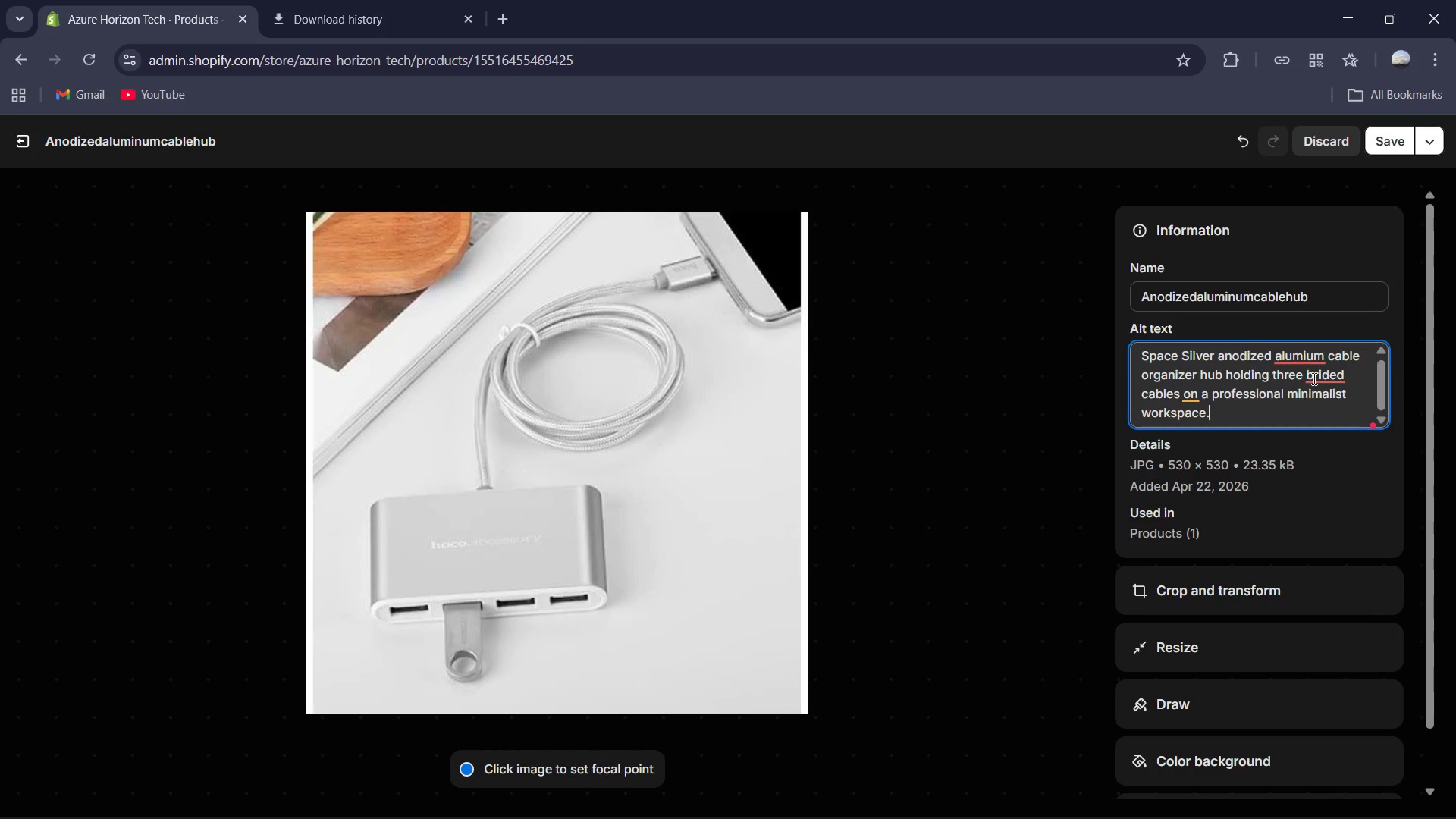 
left_click([1316, 378])
 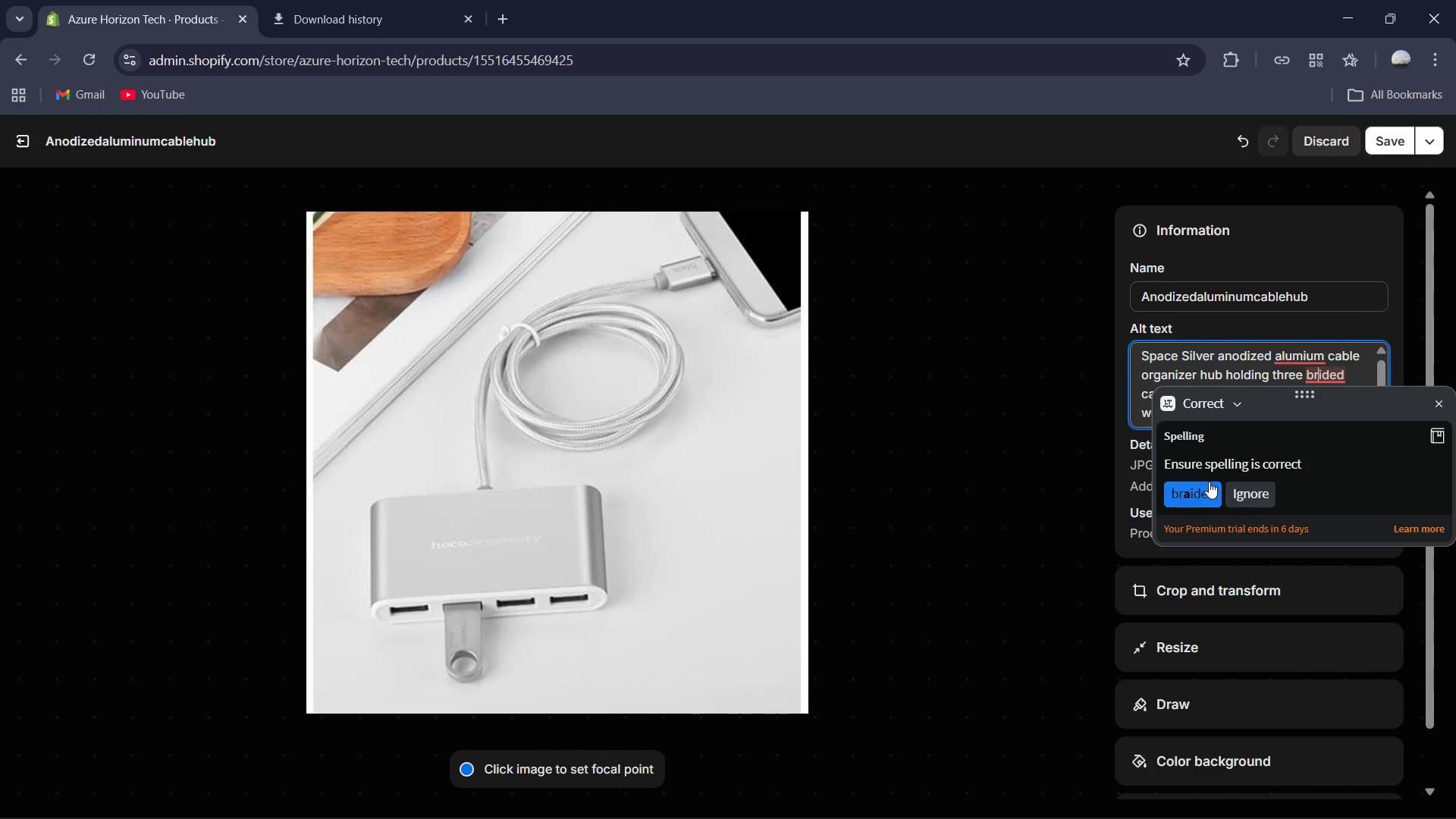 
left_click([1209, 482])
 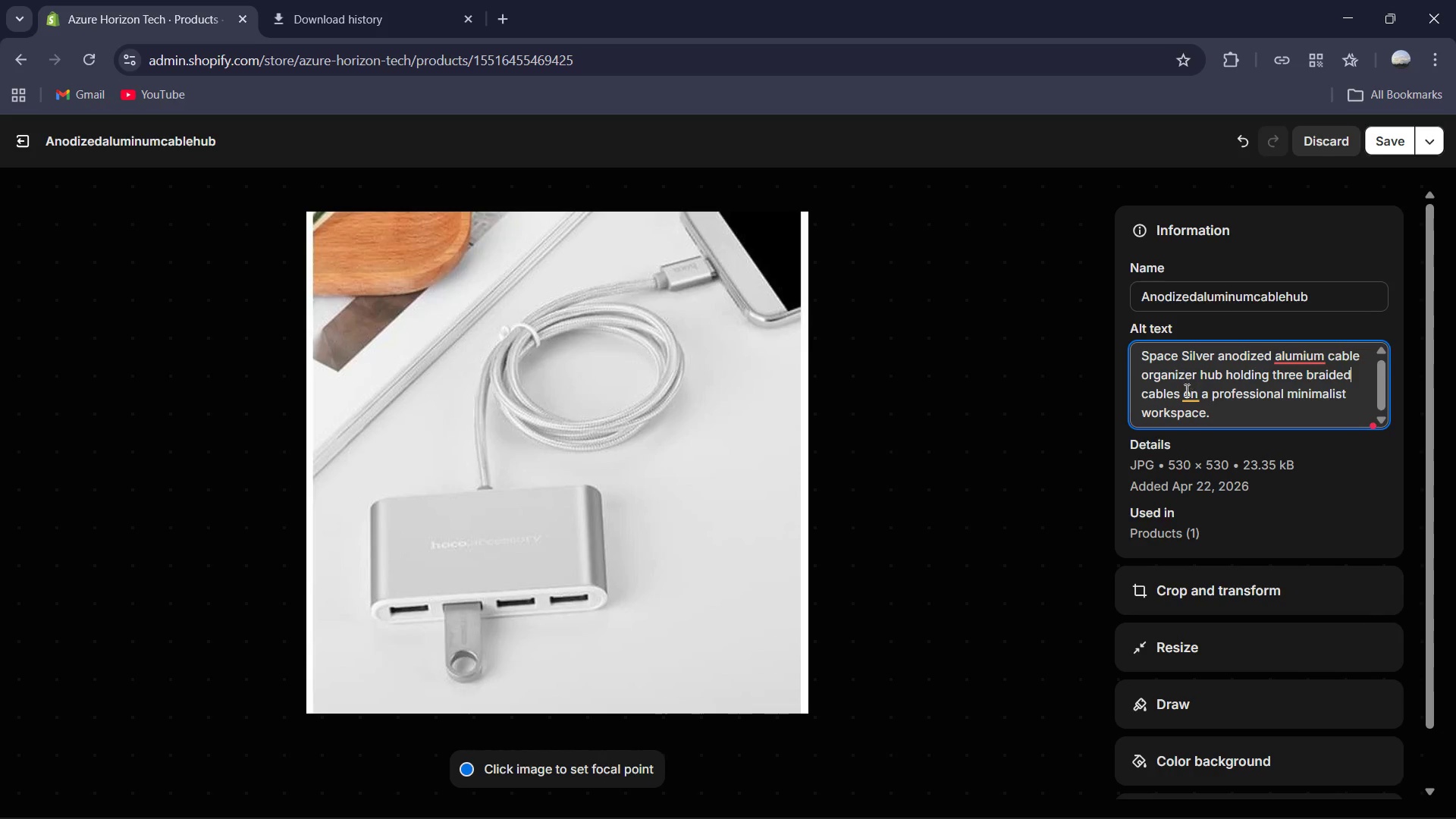 
left_click([1185, 394])
 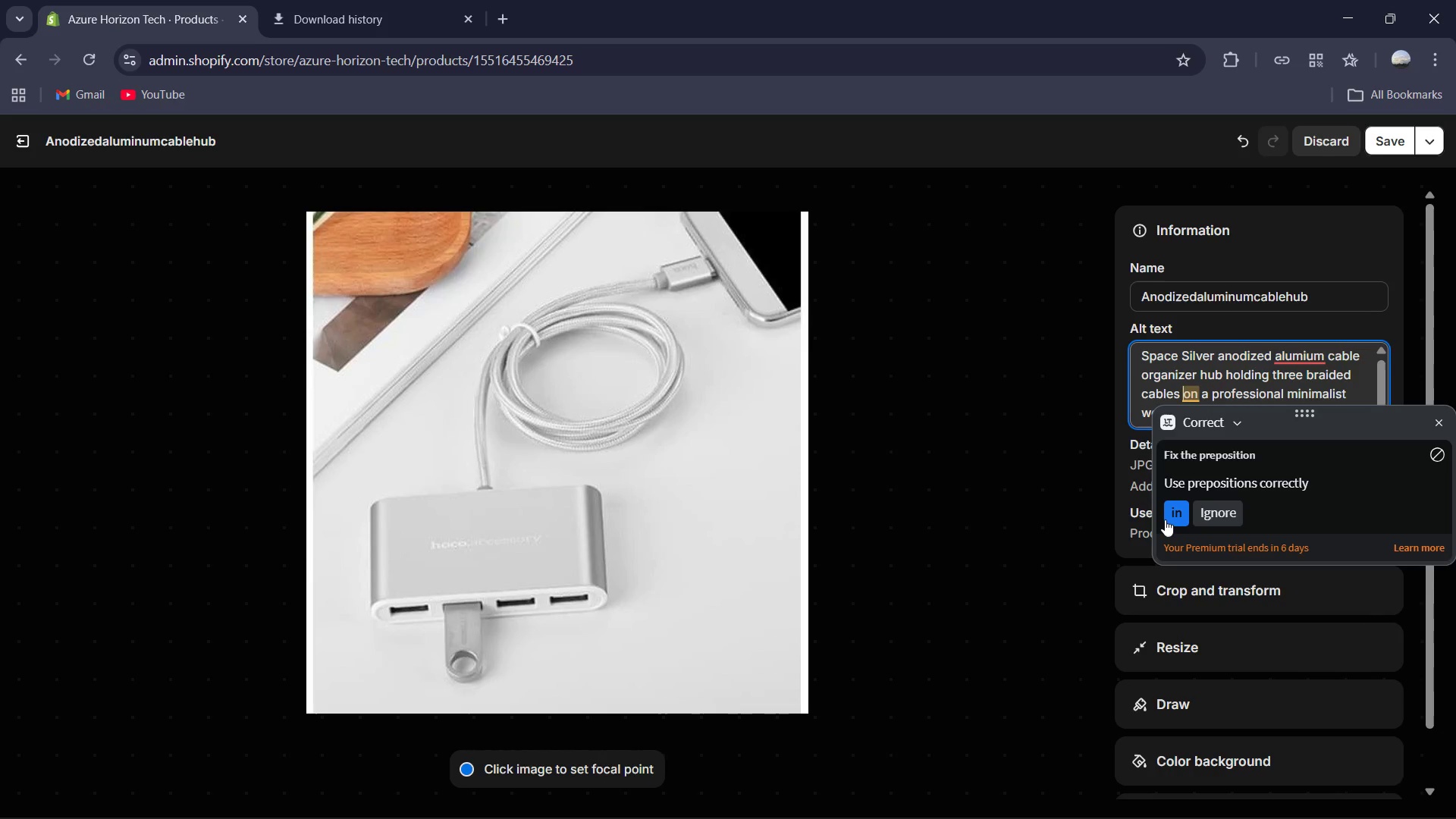 
left_click([1165, 519])
 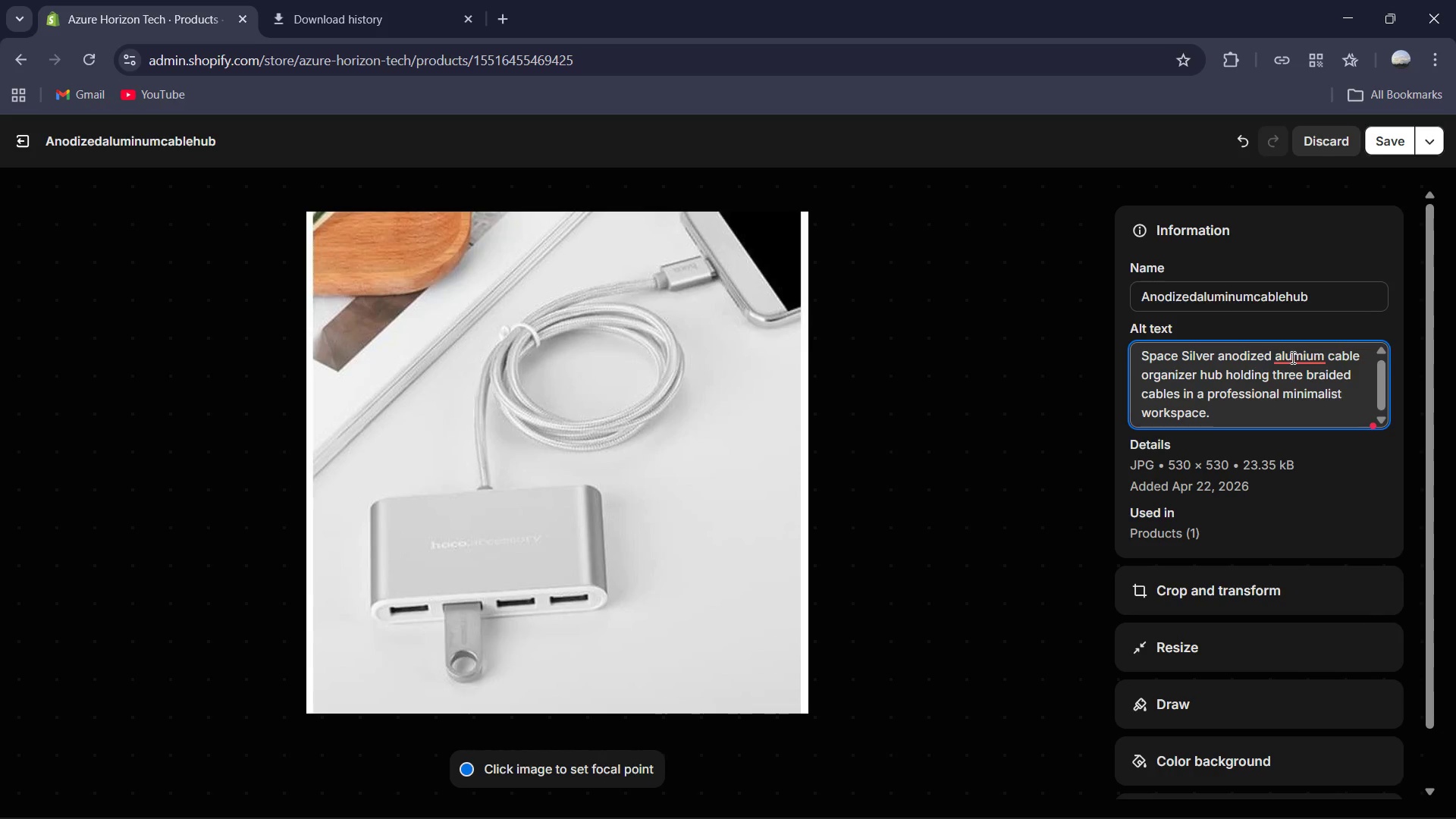 
left_click([1291, 357])
 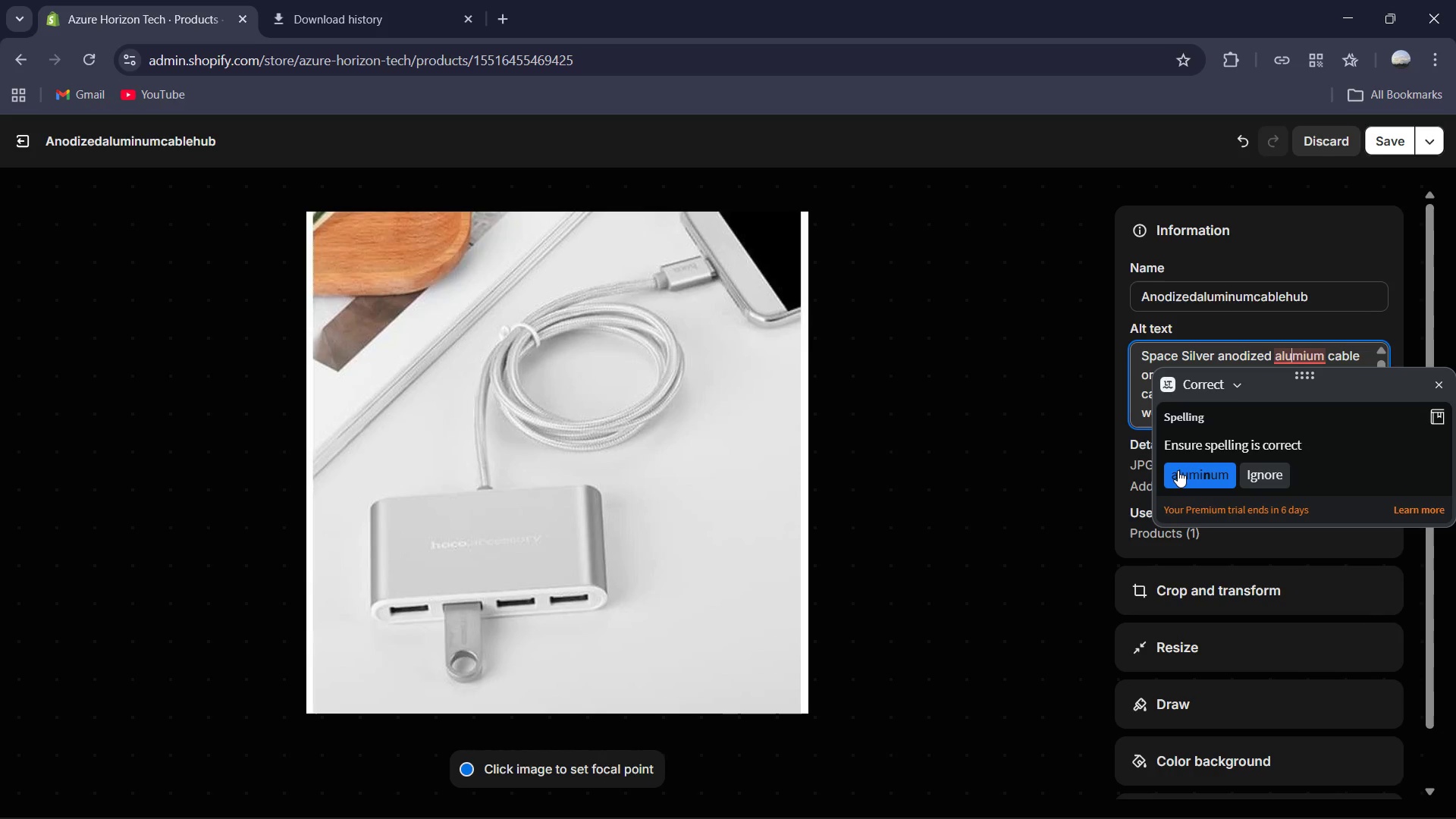 
left_click([1178, 470])
 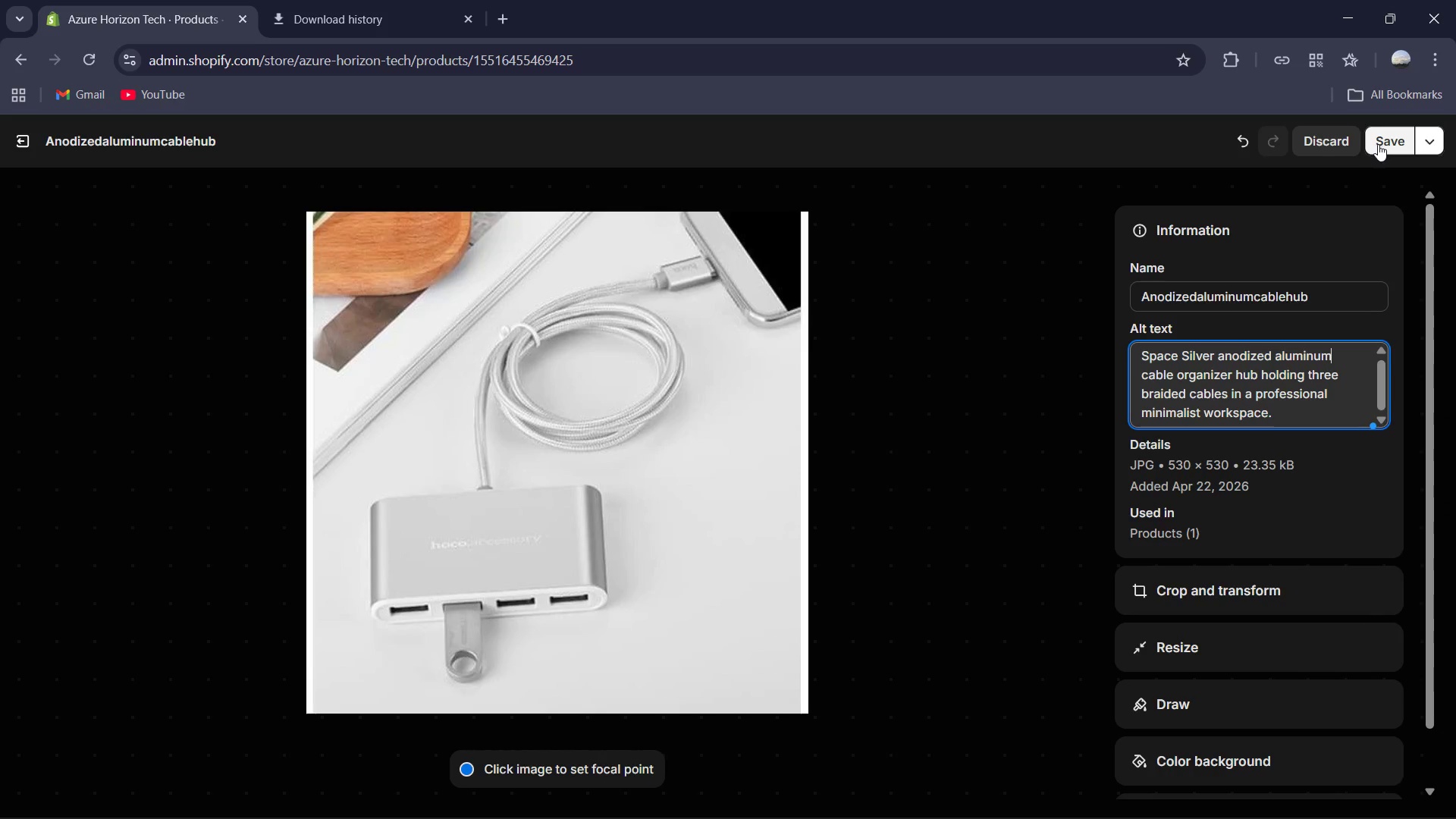 
left_click([1378, 144])
 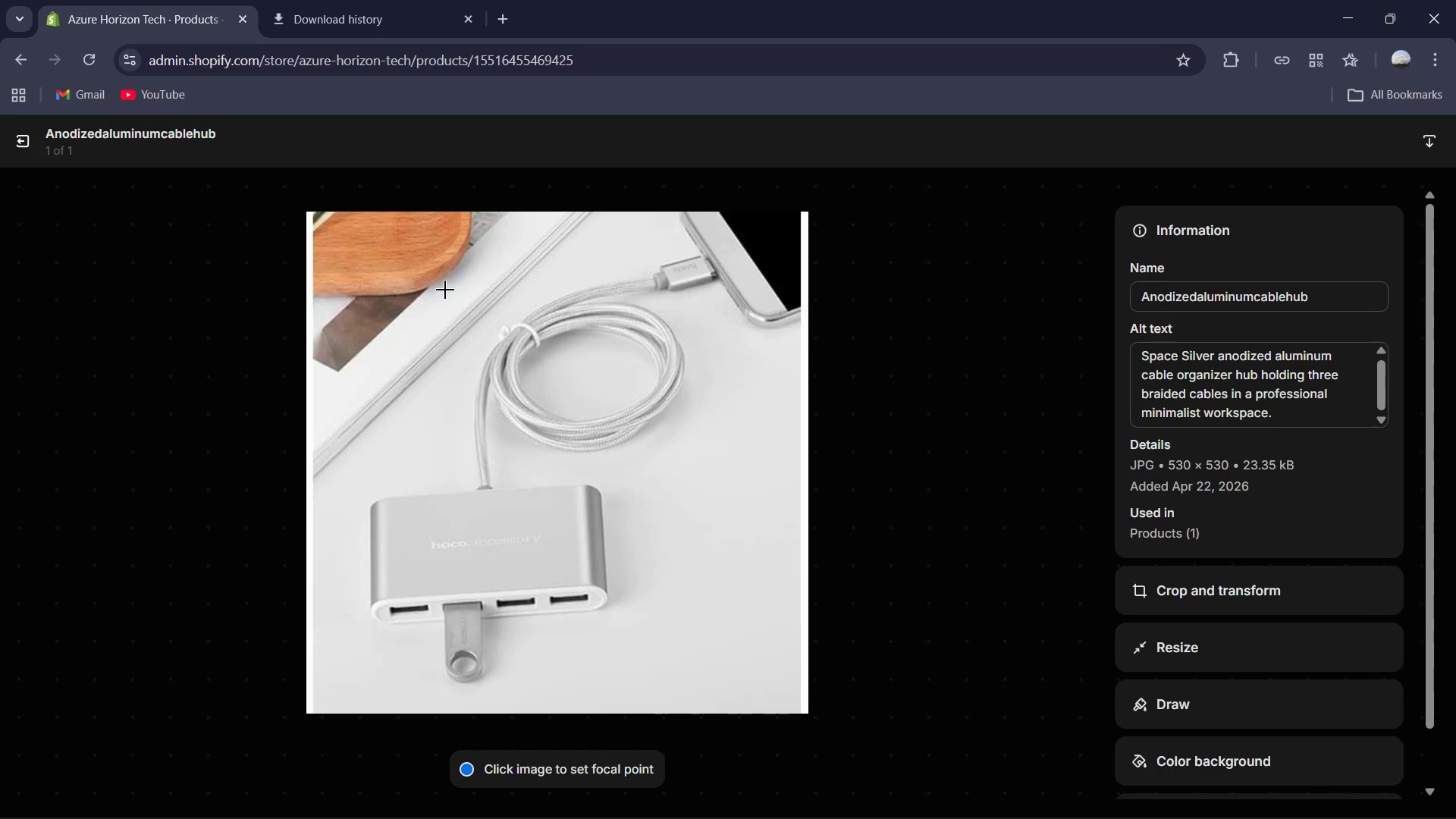 
wait(8.03)
 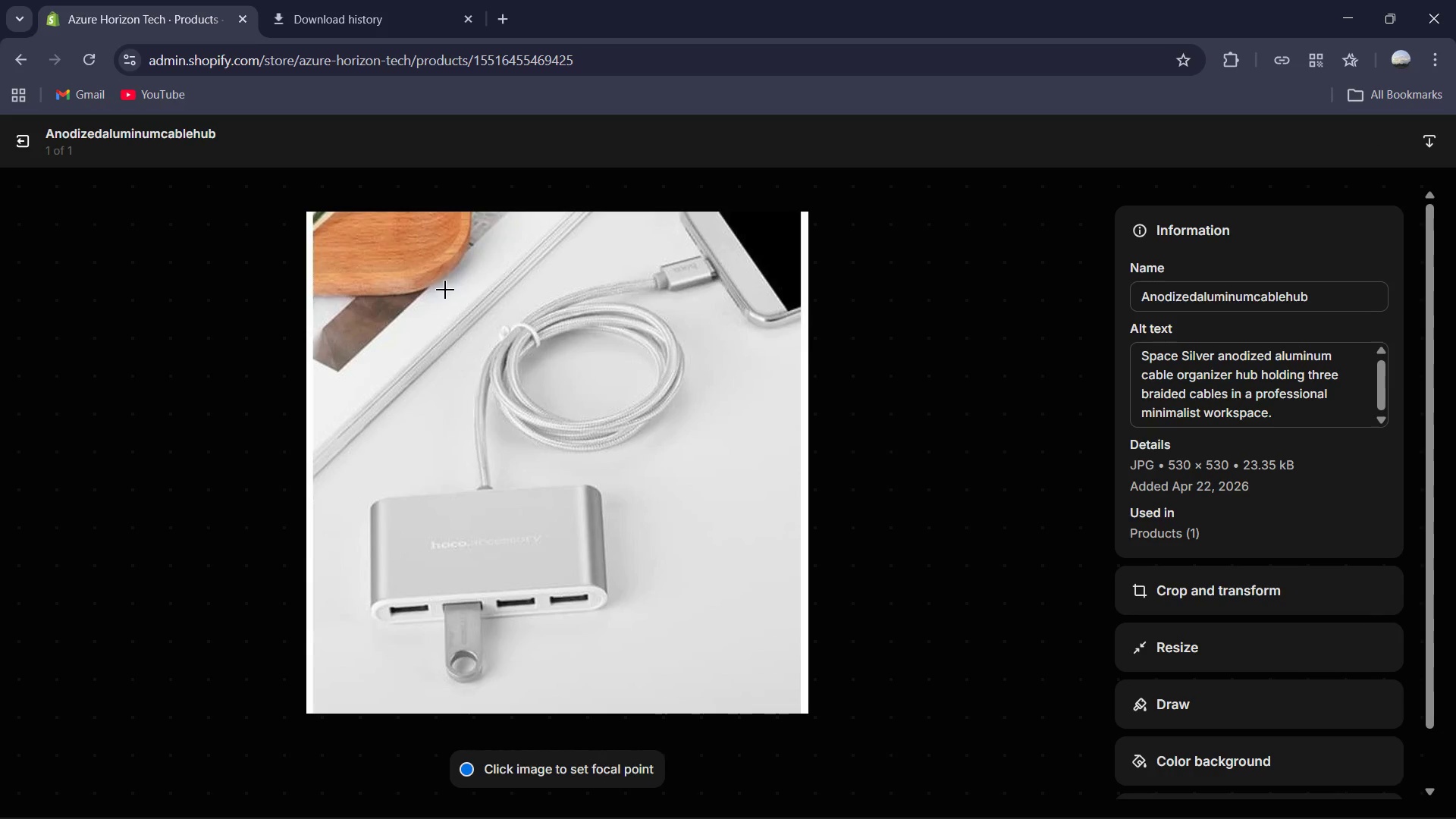 
left_click([24, 146])
 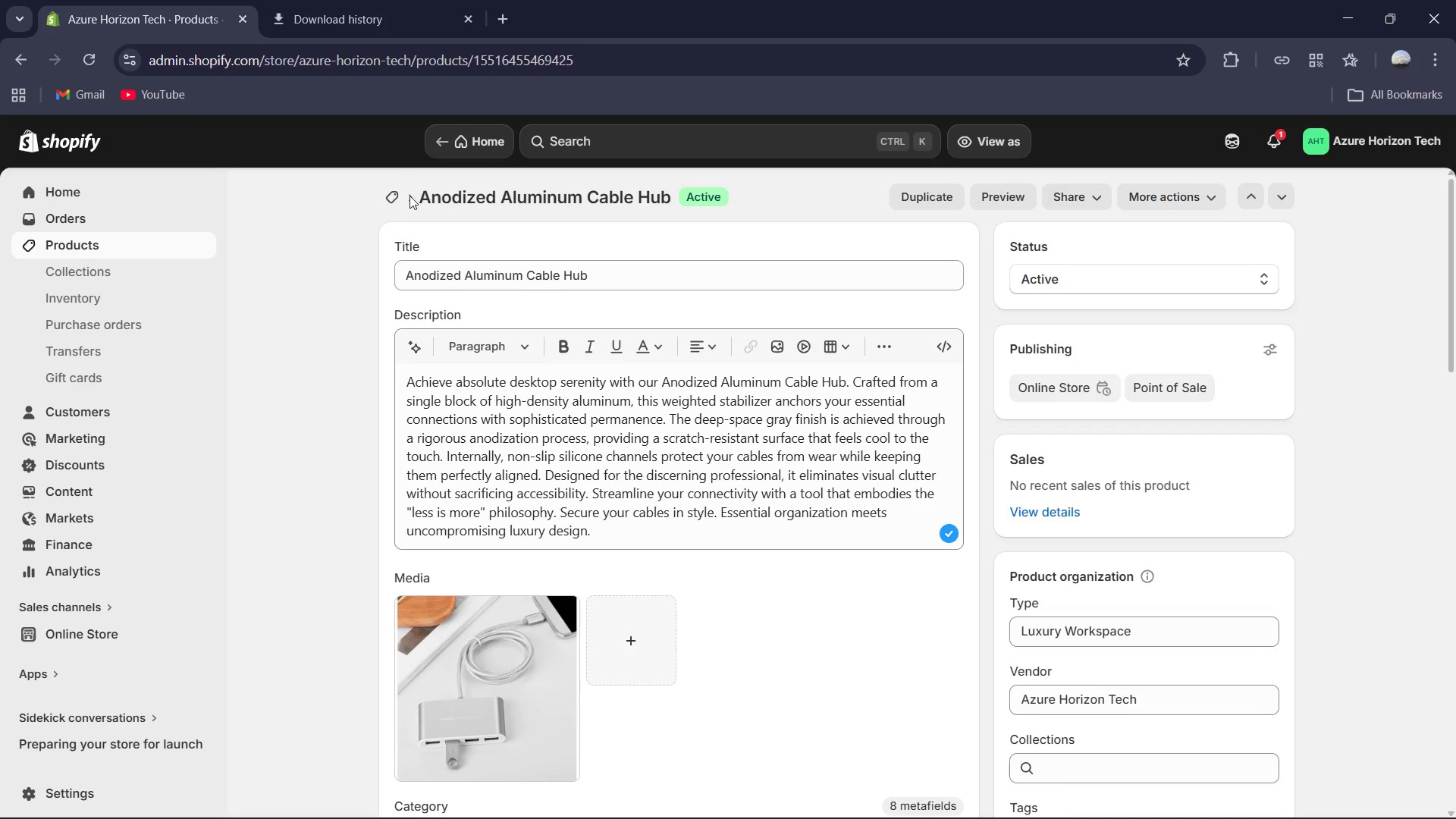 
left_click([394, 197])
 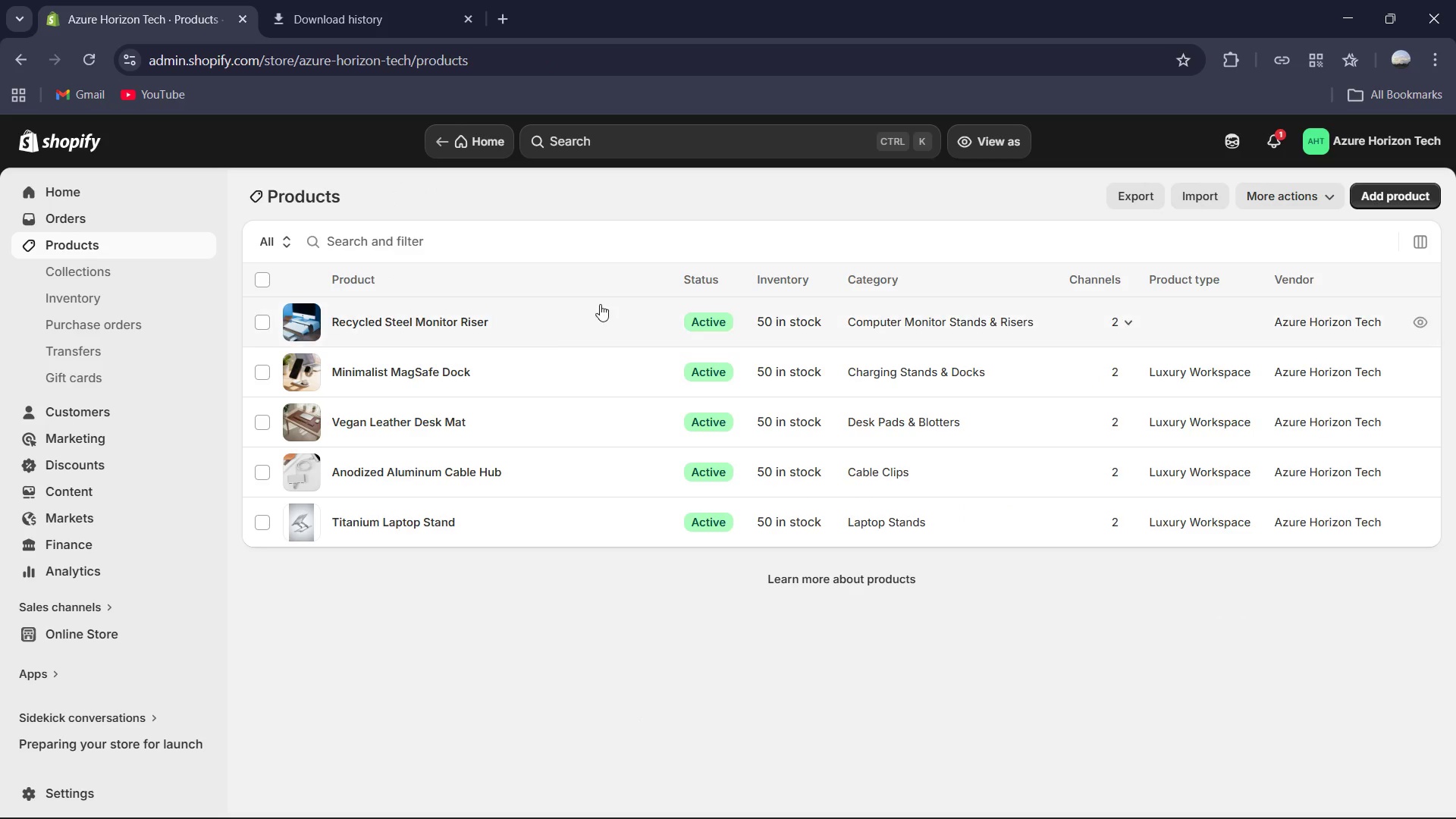 
left_click([332, 420])
 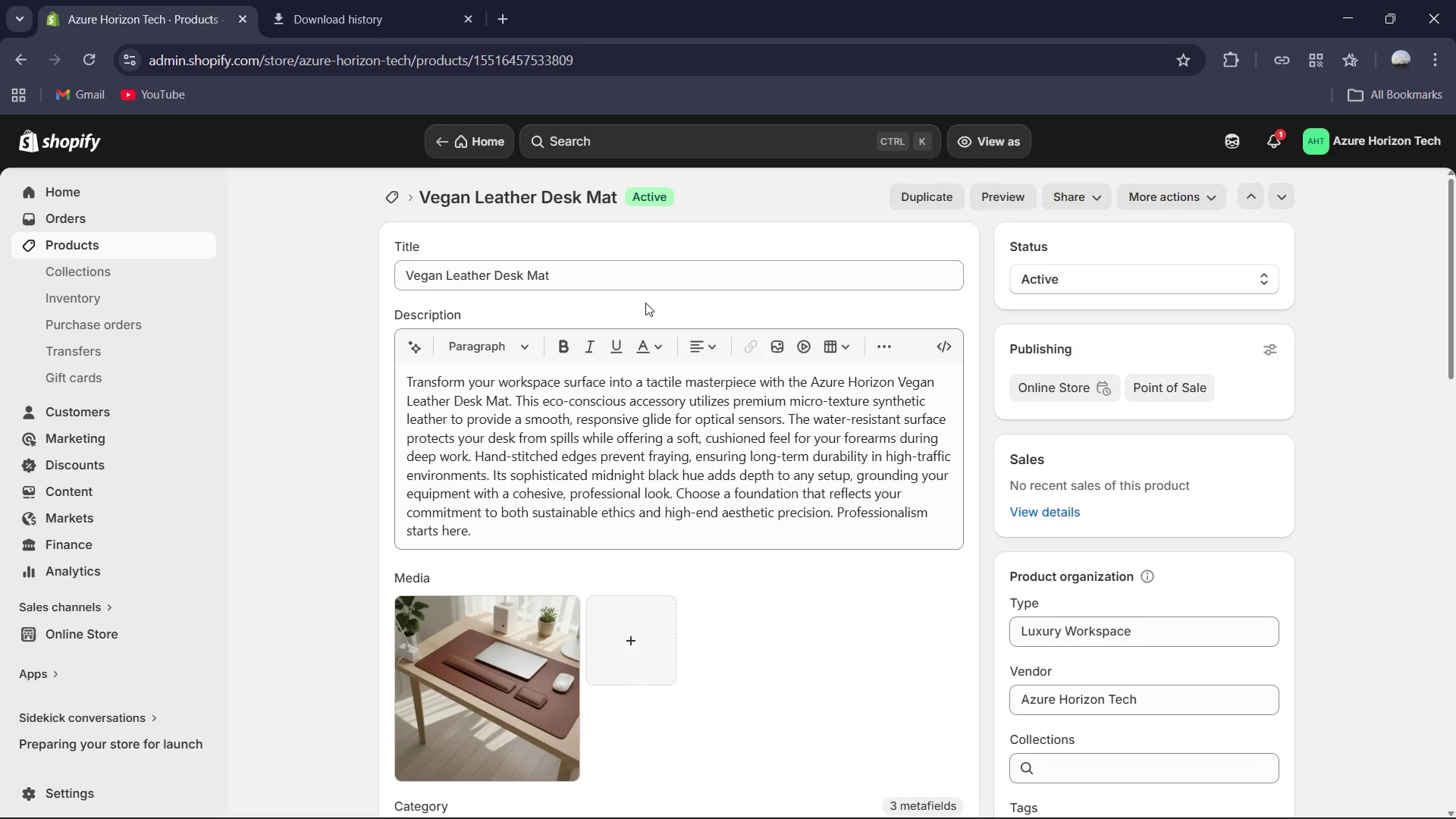 
left_click([508, 645])
 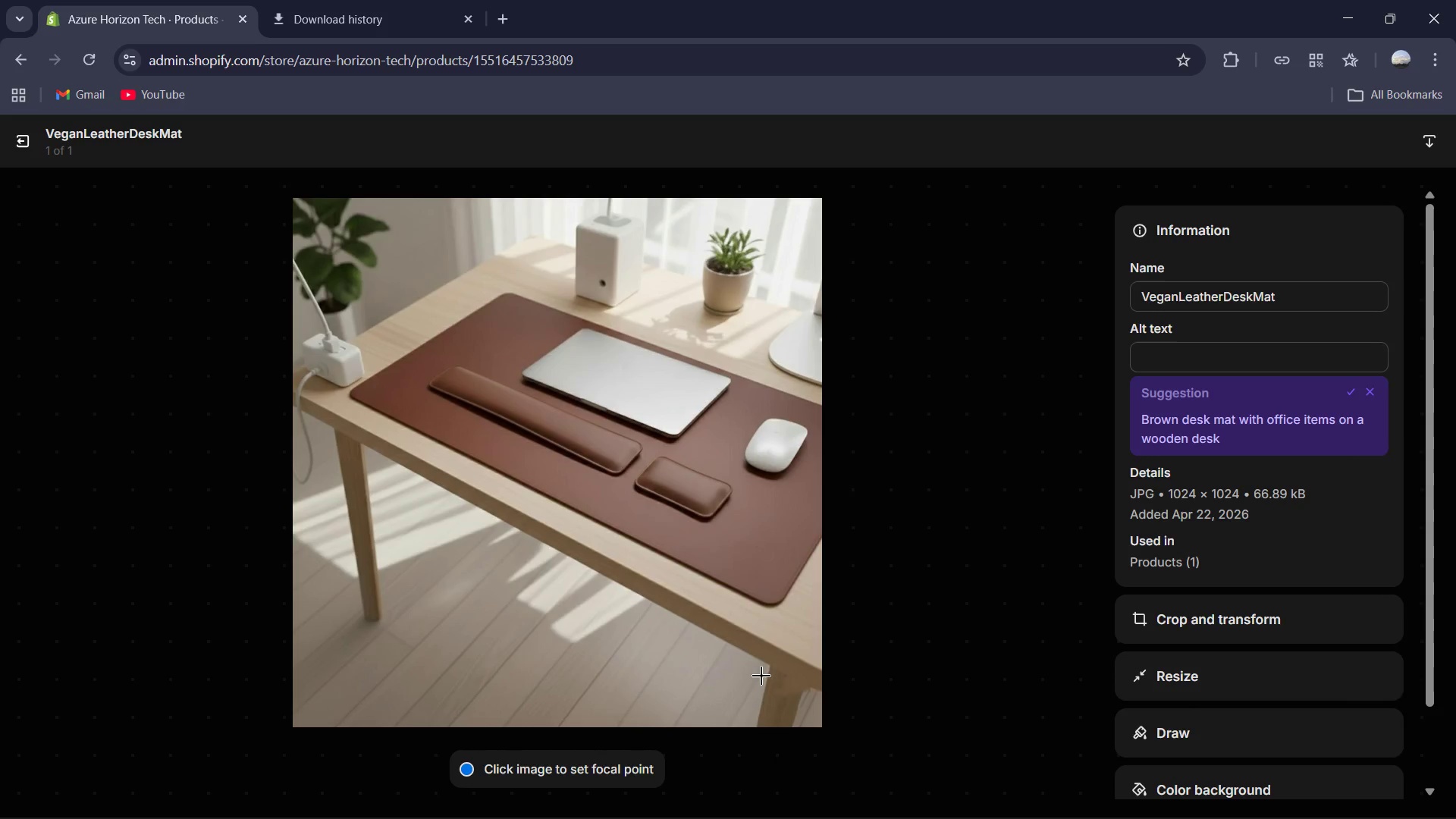 
wait(5.5)
 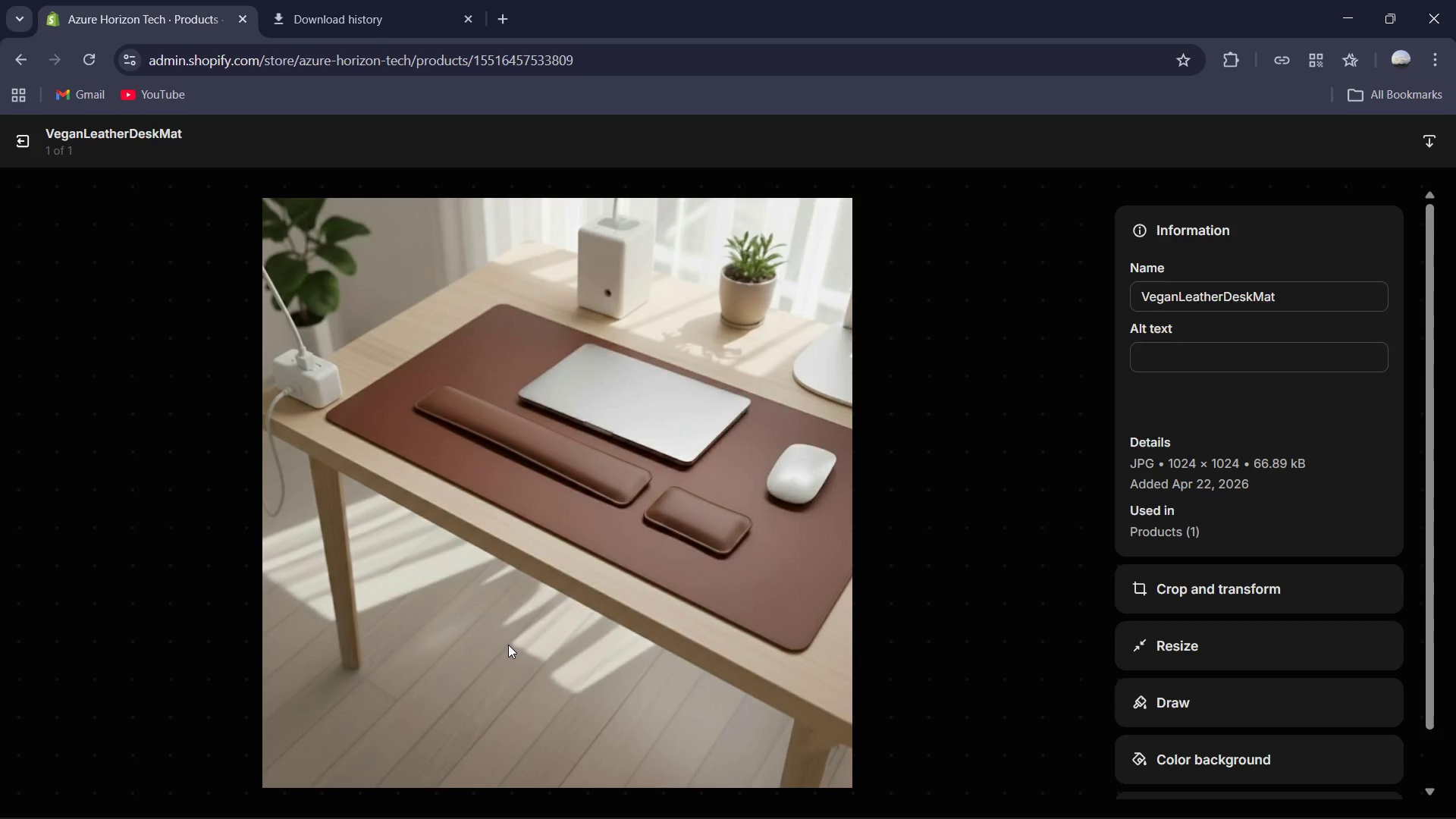 
left_click([1159, 362])
 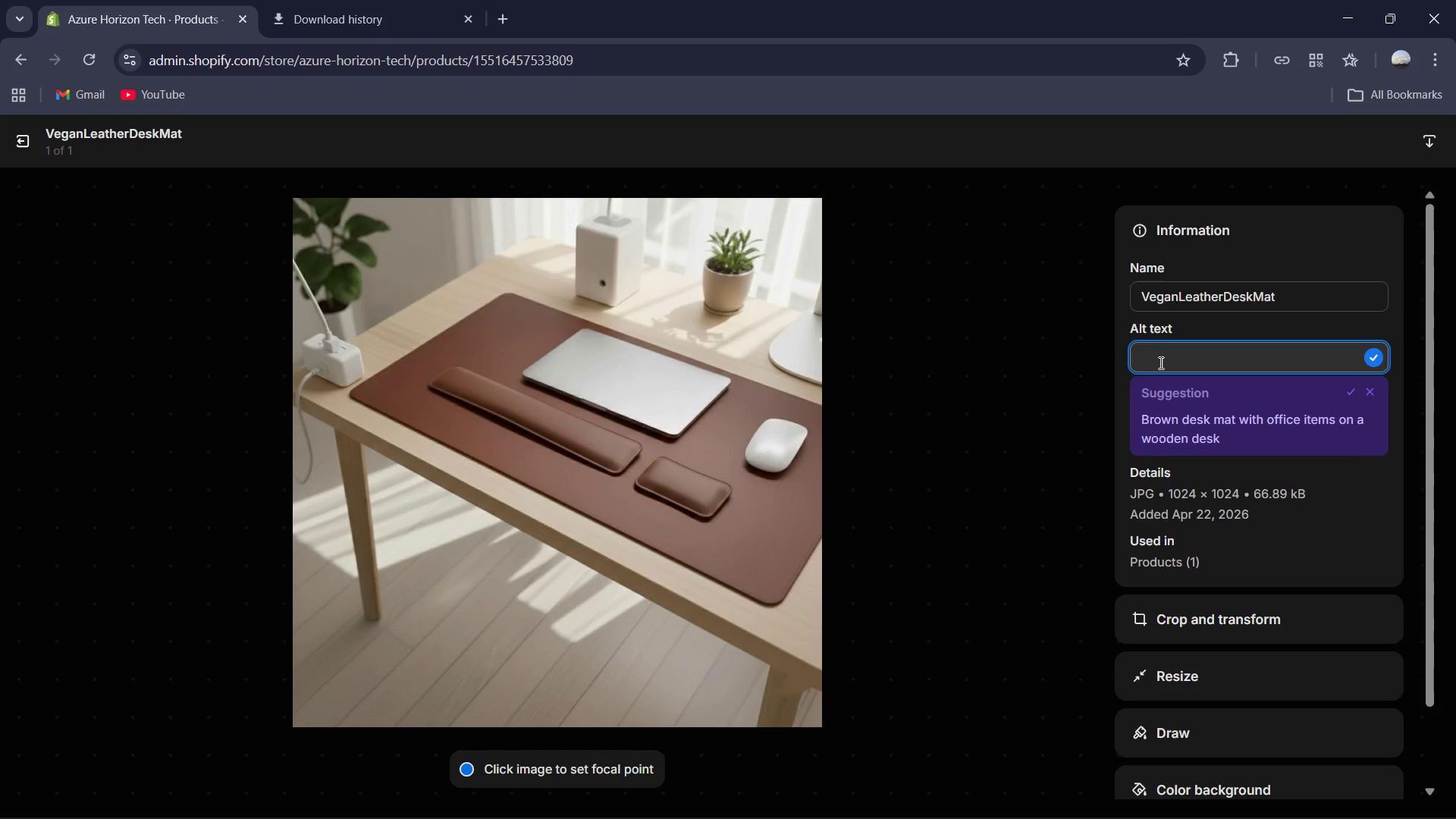 
type(Top-Dow)
key(Backspace)
key(Backspace)
key(Backspace)
type(down view of )
 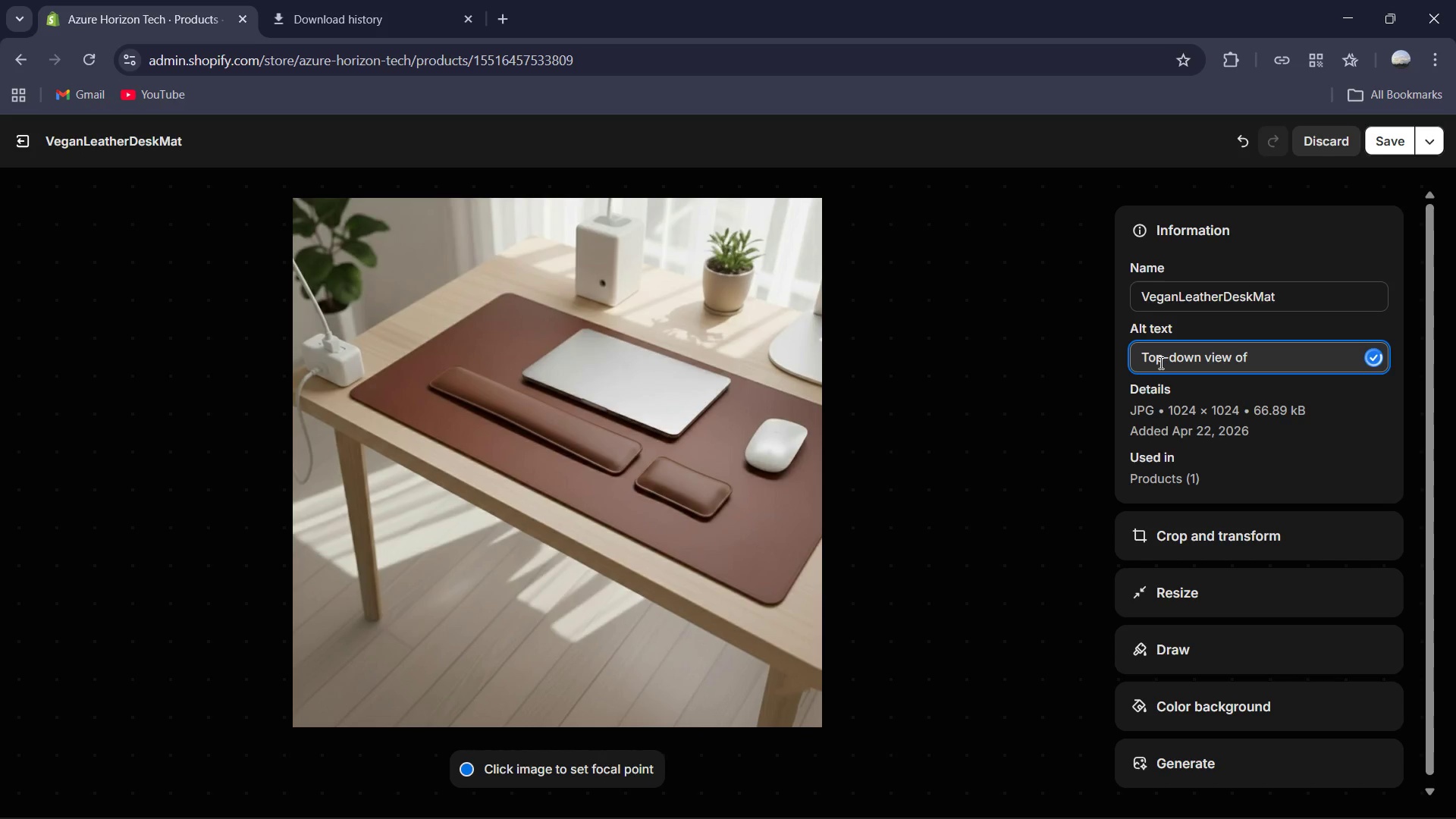 
type(brown premium vegan leather desk mat with hand )
key(Backspace)
type(-stiched edges and a smoo)
key(Backspace)
type(th tactile surface.)
 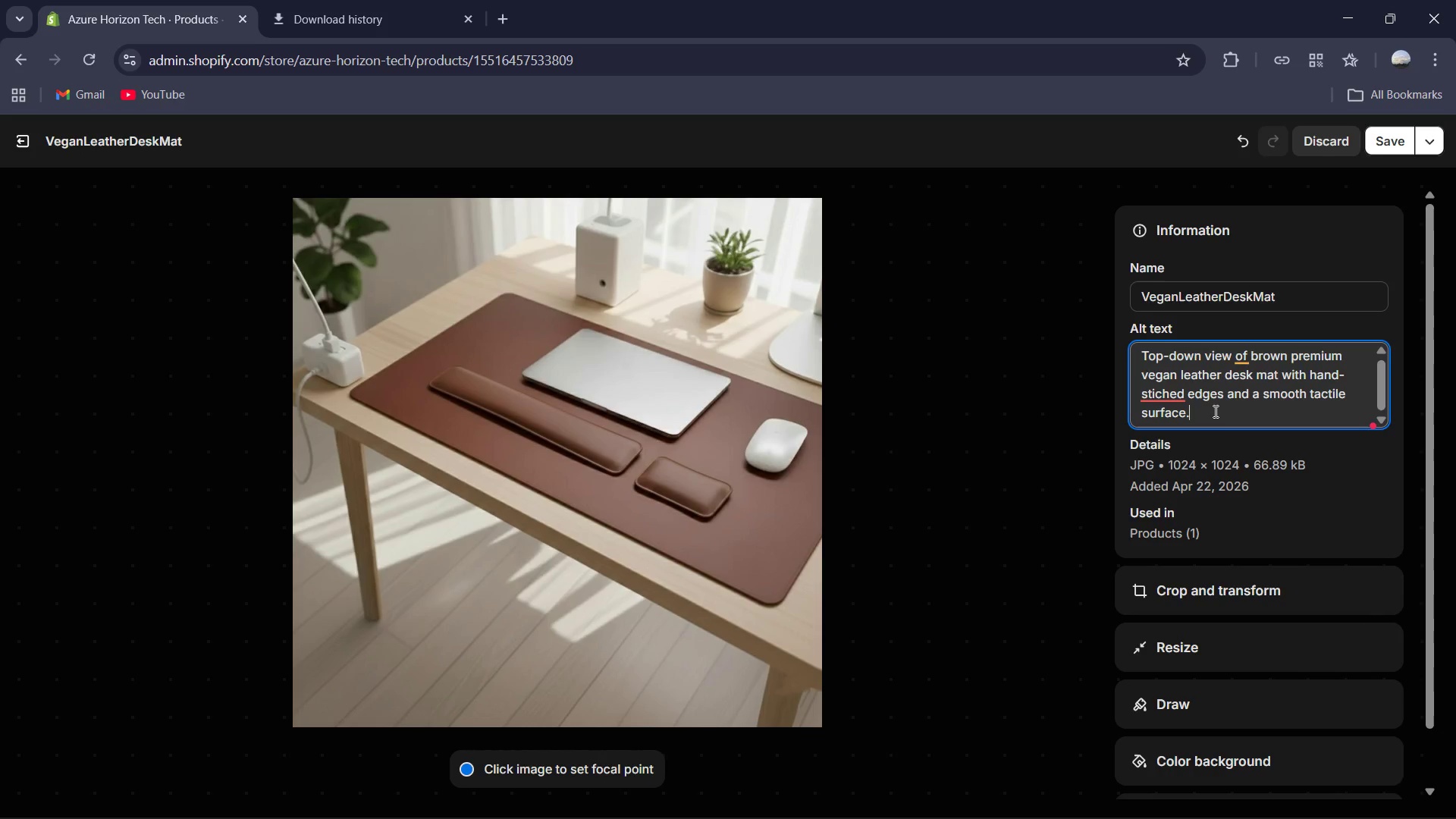 
left_click([1163, 393])
 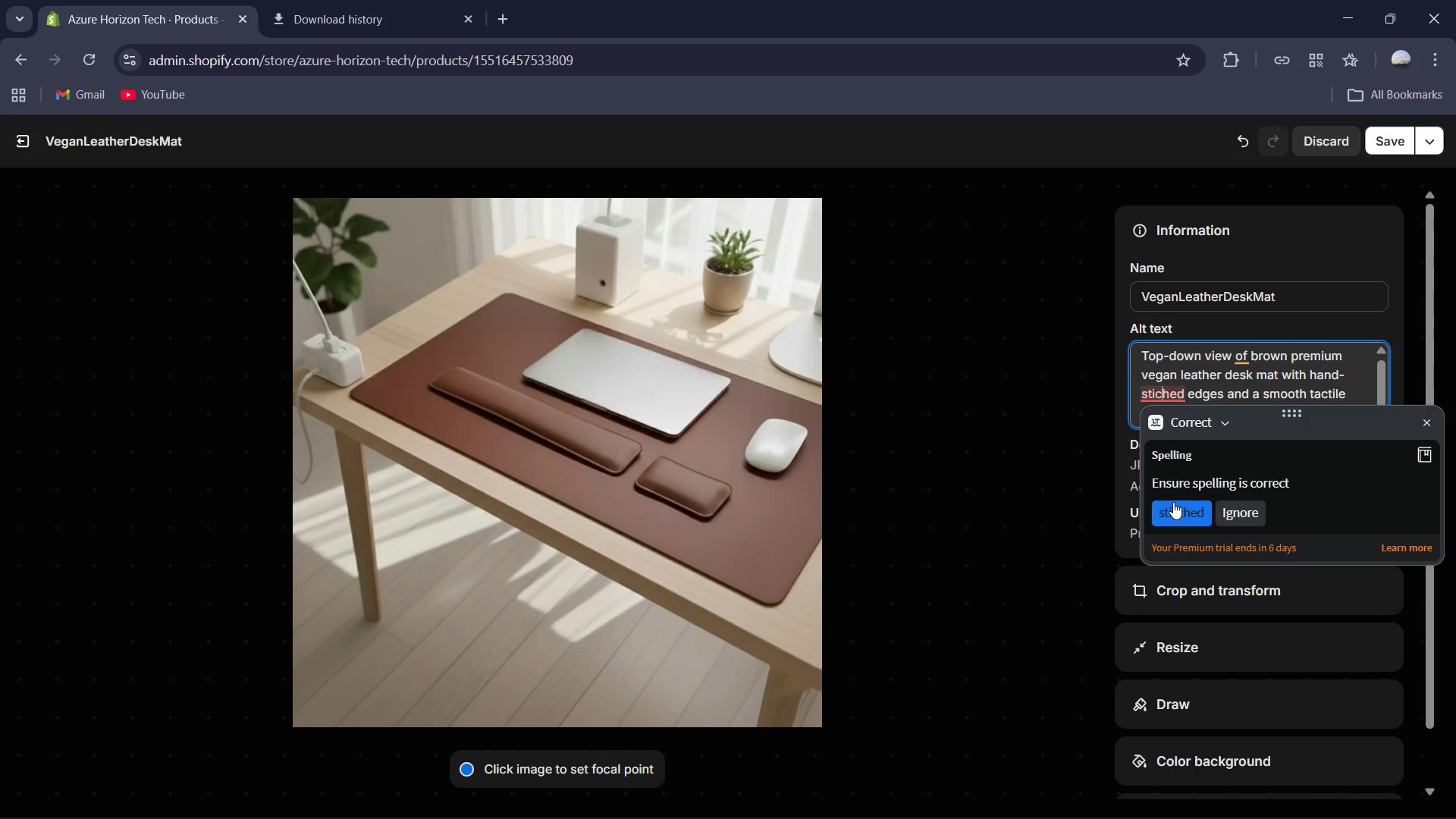 
left_click([1173, 502])
 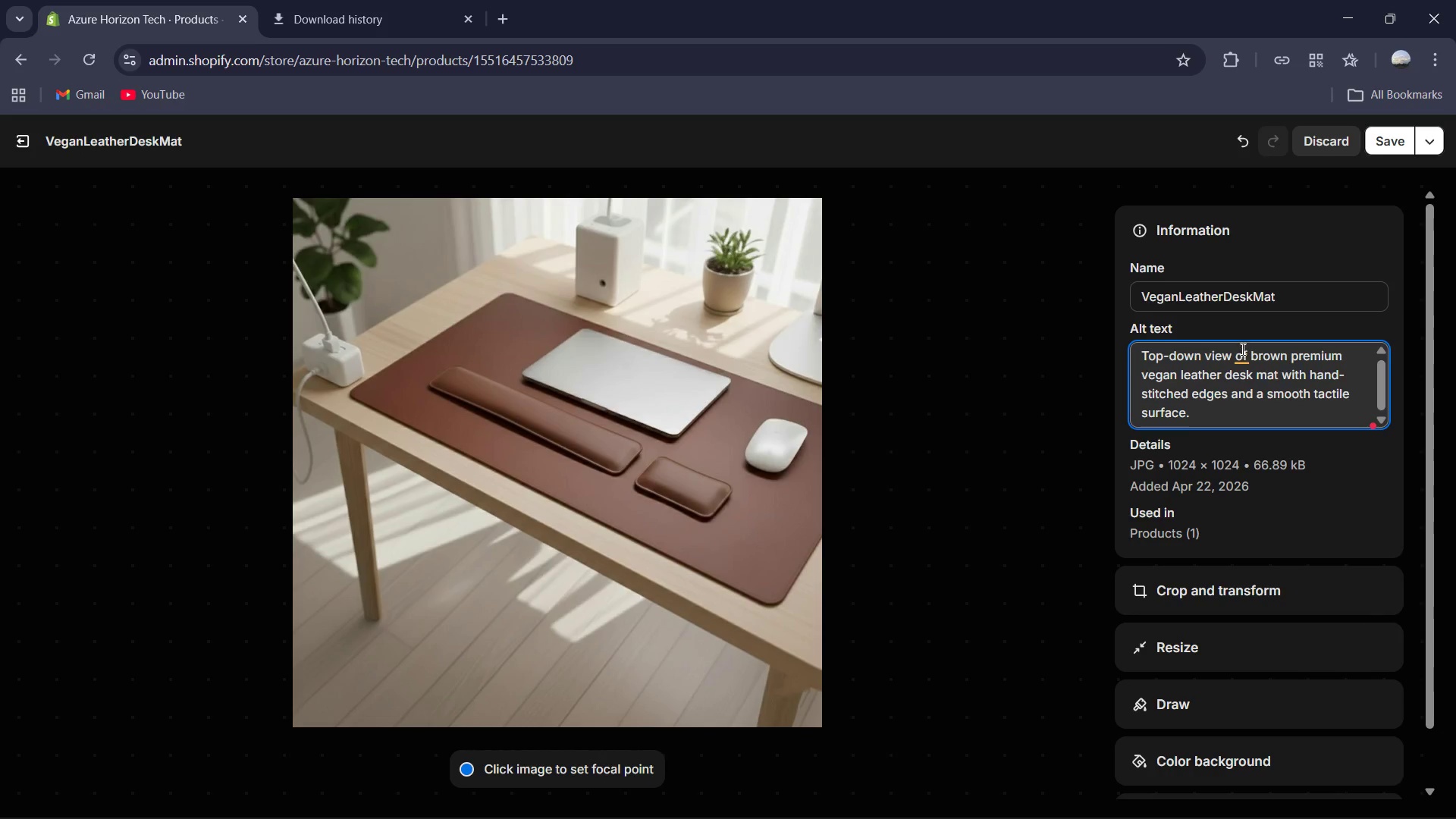 
left_click([1241, 349])
 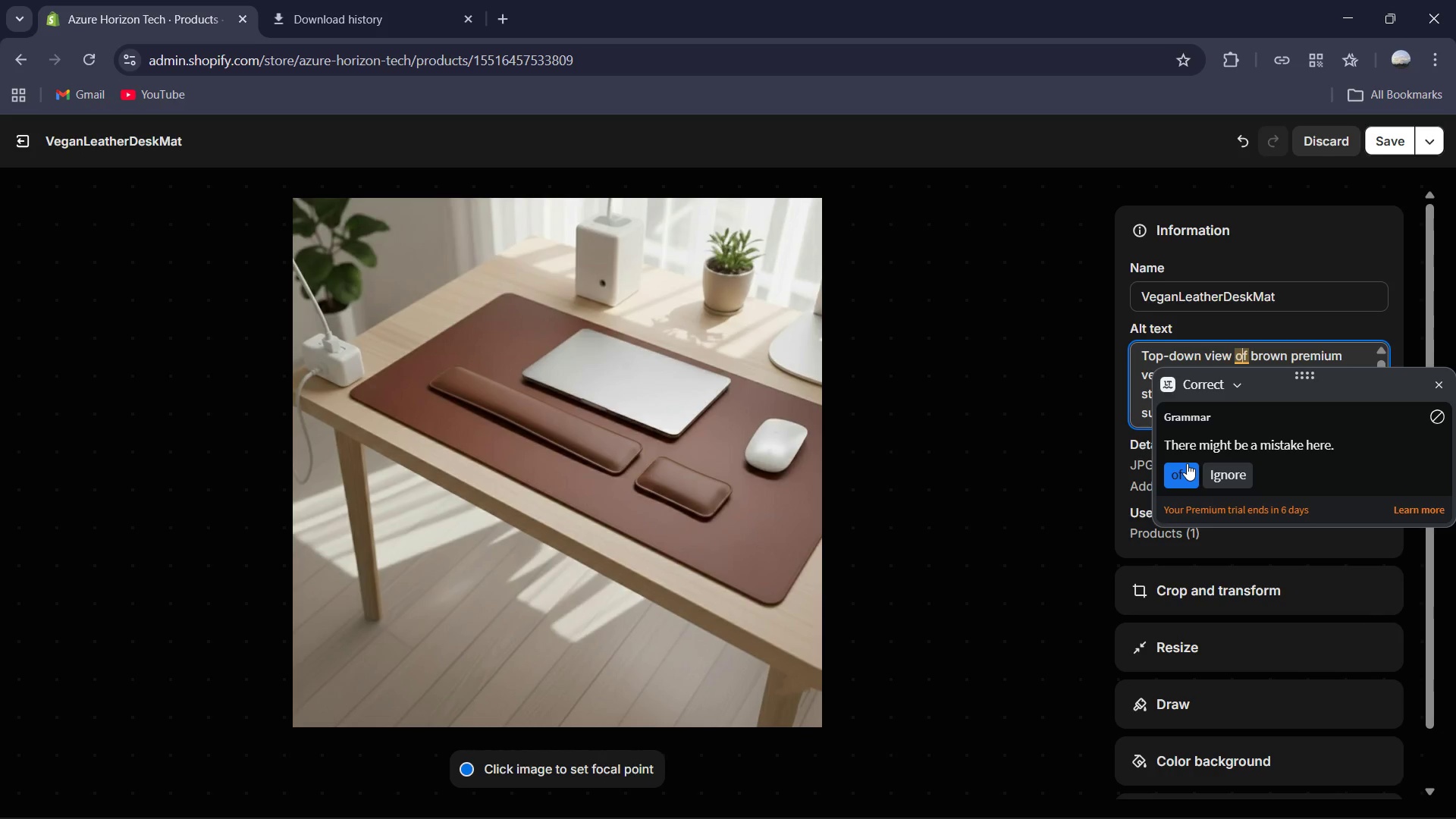 
left_click([1187, 463])
 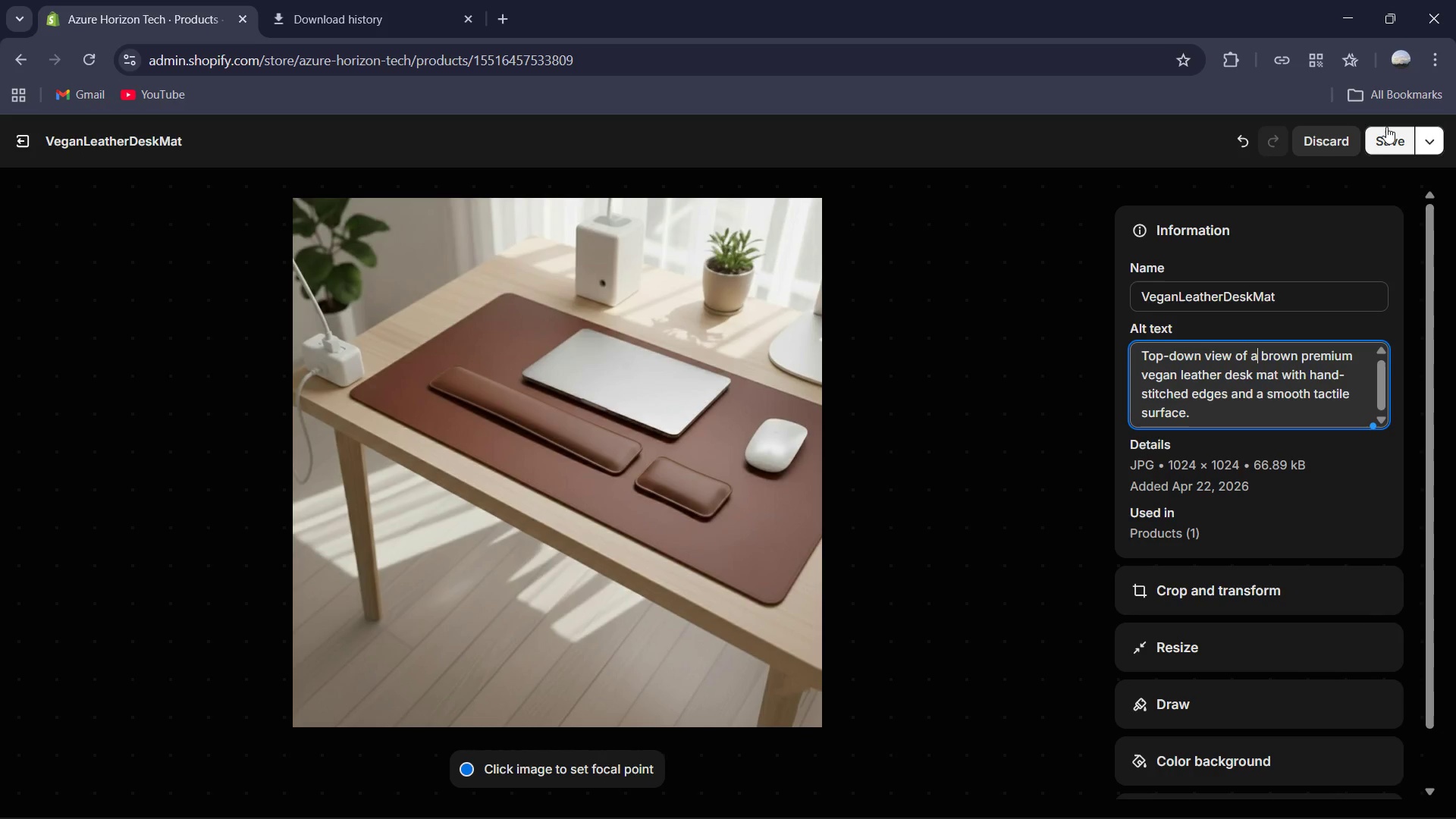 
left_click([1386, 127])
 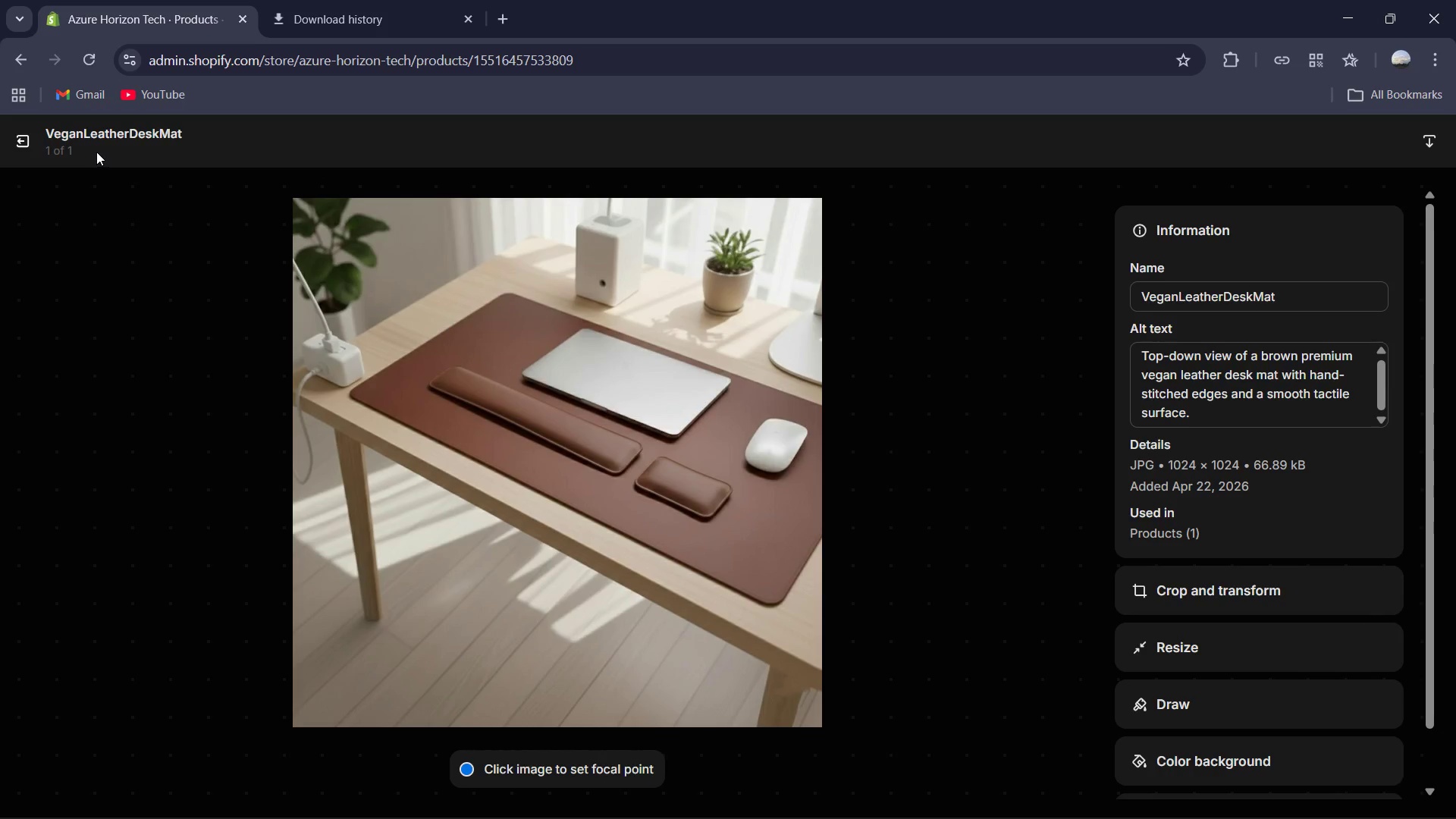 
left_click([27, 140])
 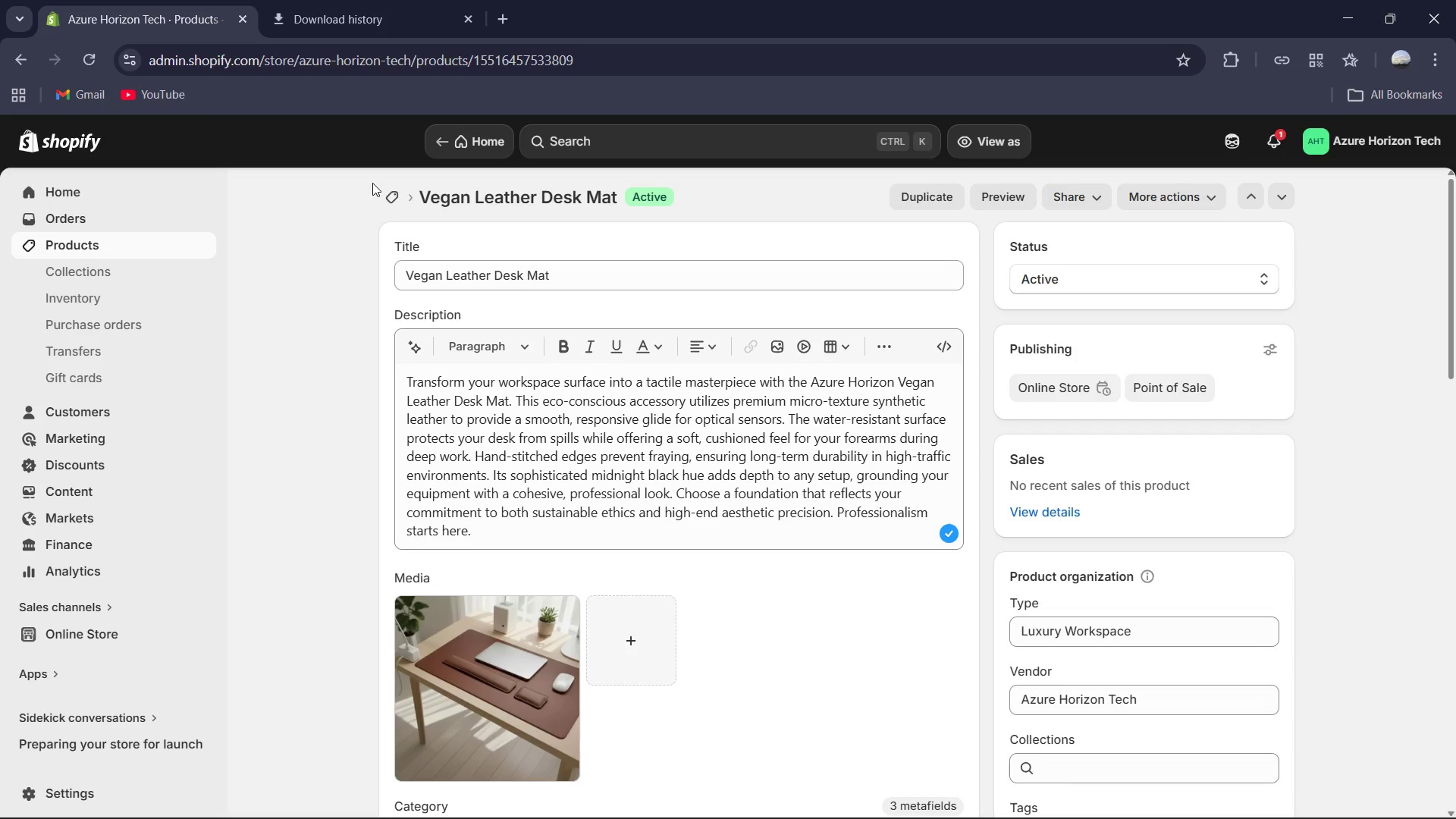 
left_click([394, 188])
 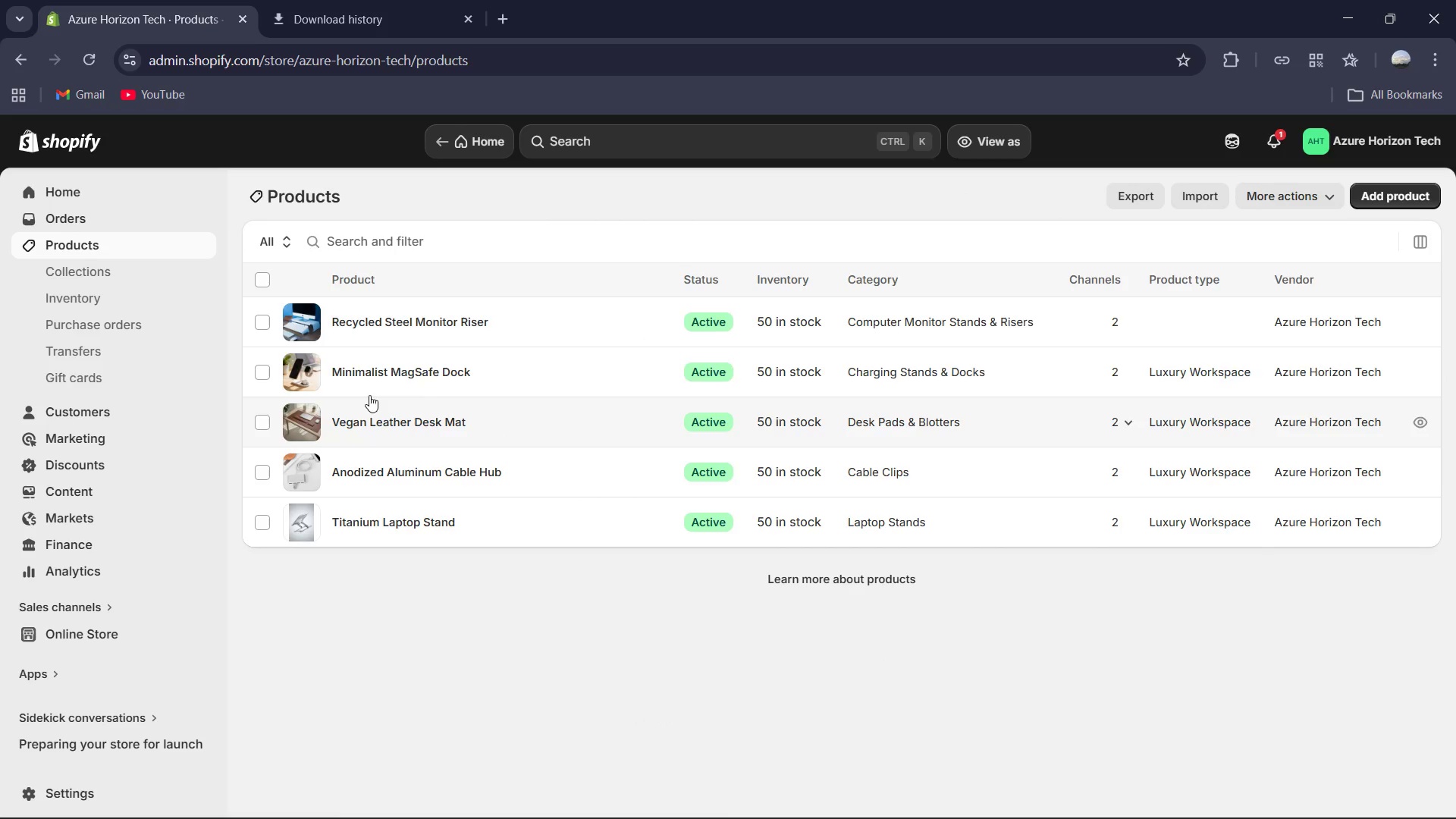 
left_click([375, 371])
 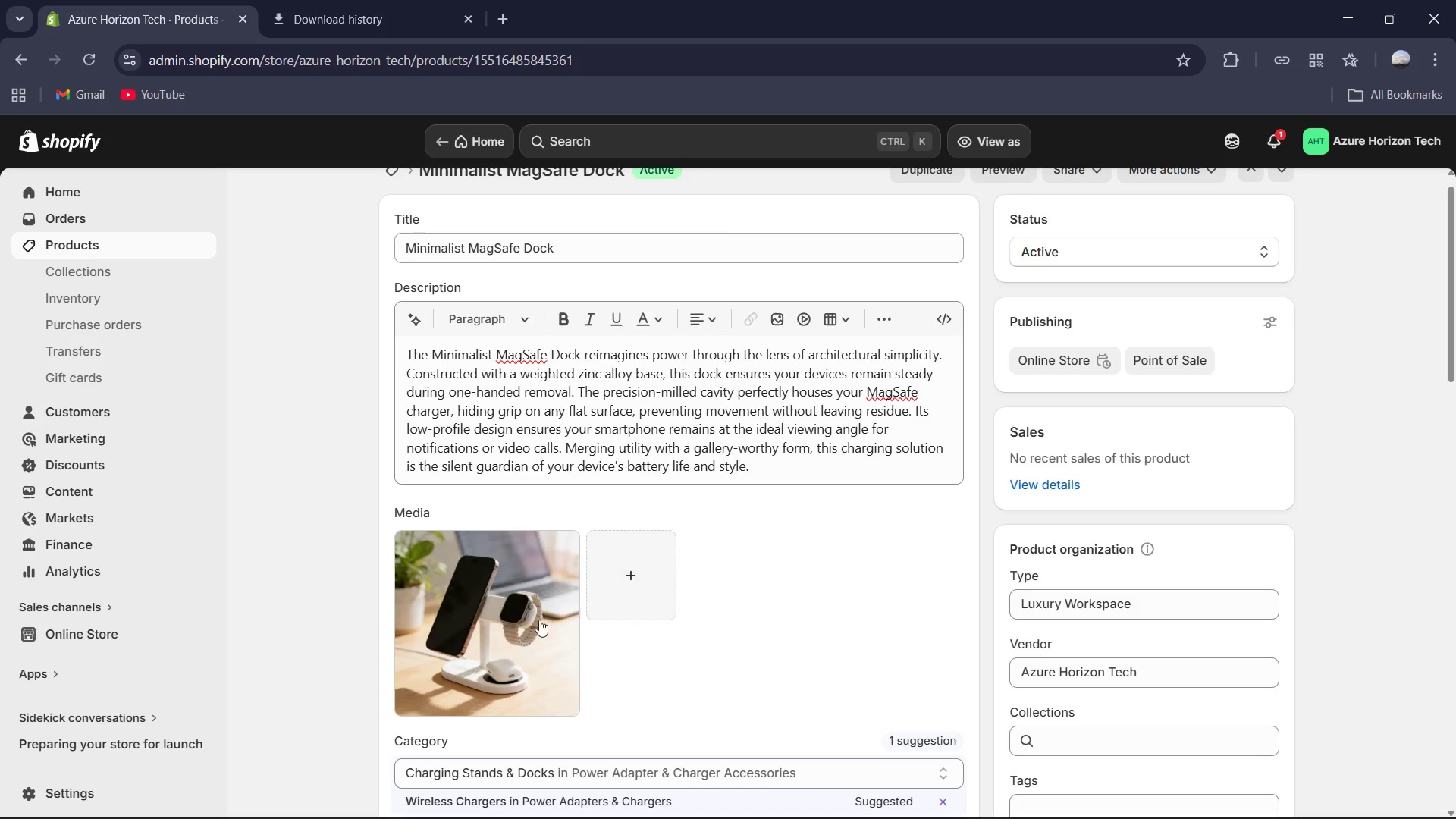 
left_click([523, 620])
 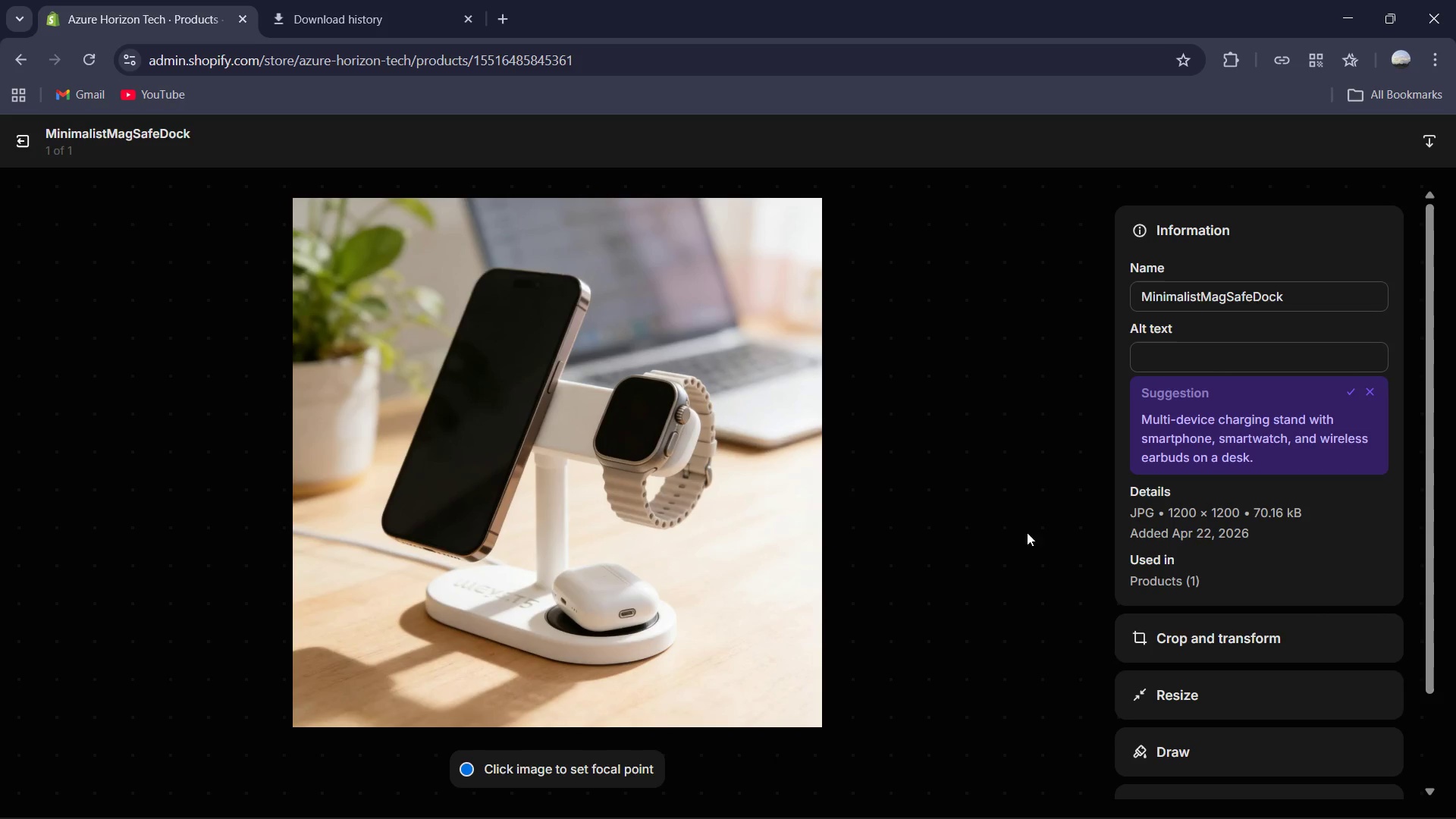 
wait(5.94)
 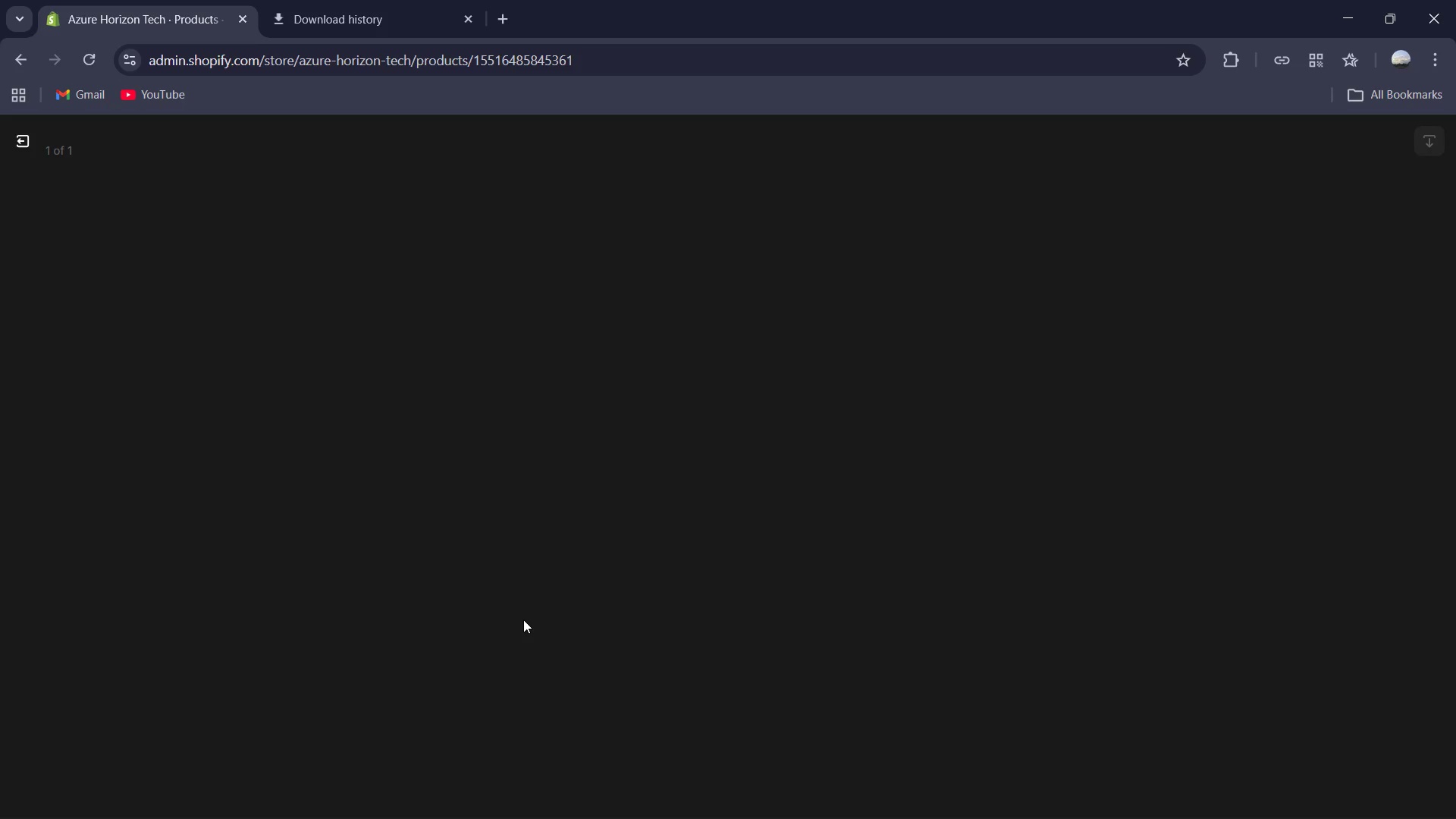 
left_click([1169, 350])
 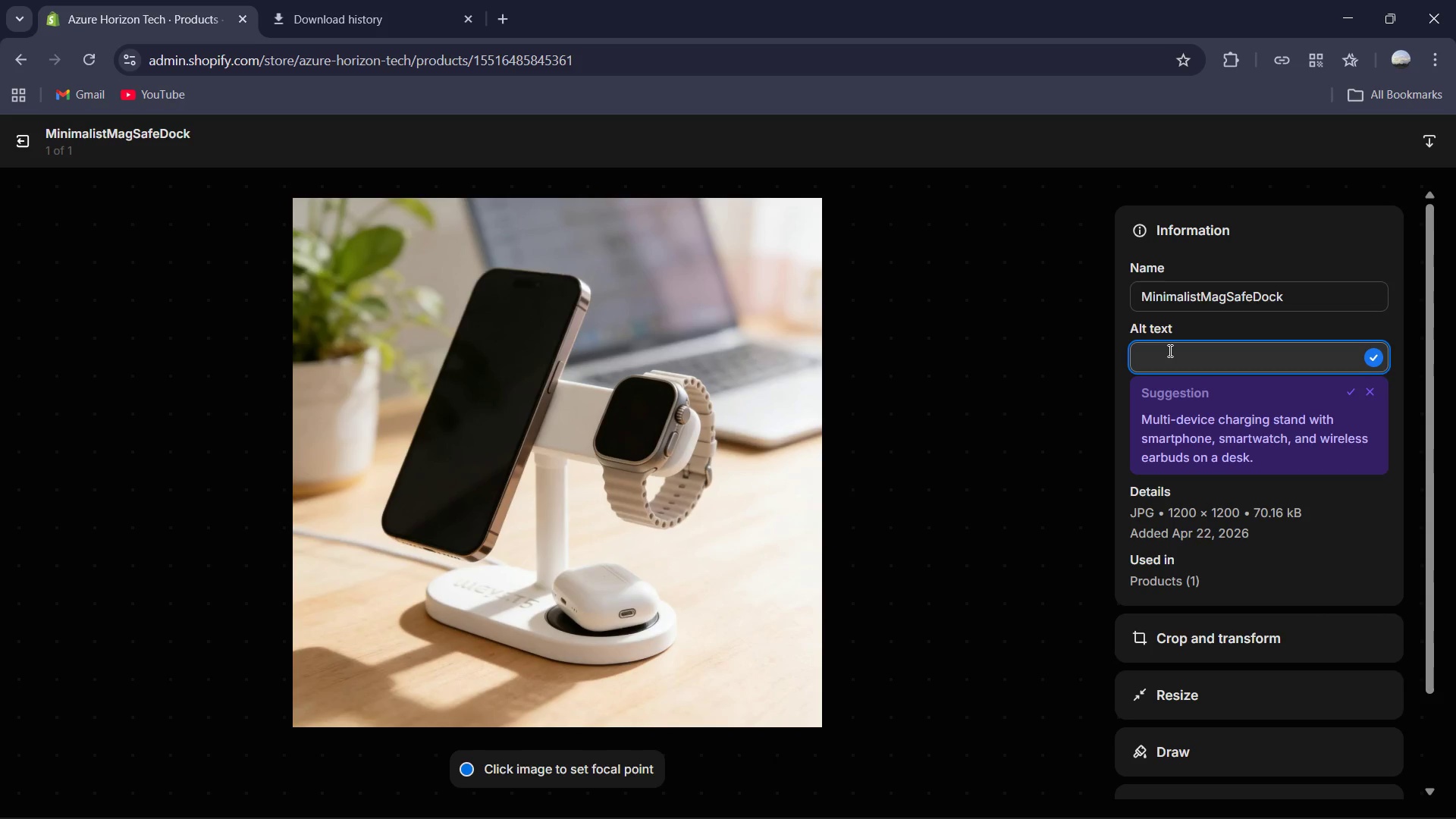 
type(Mp)
key(Backspace)
type(odern z)
key(Backspace)
 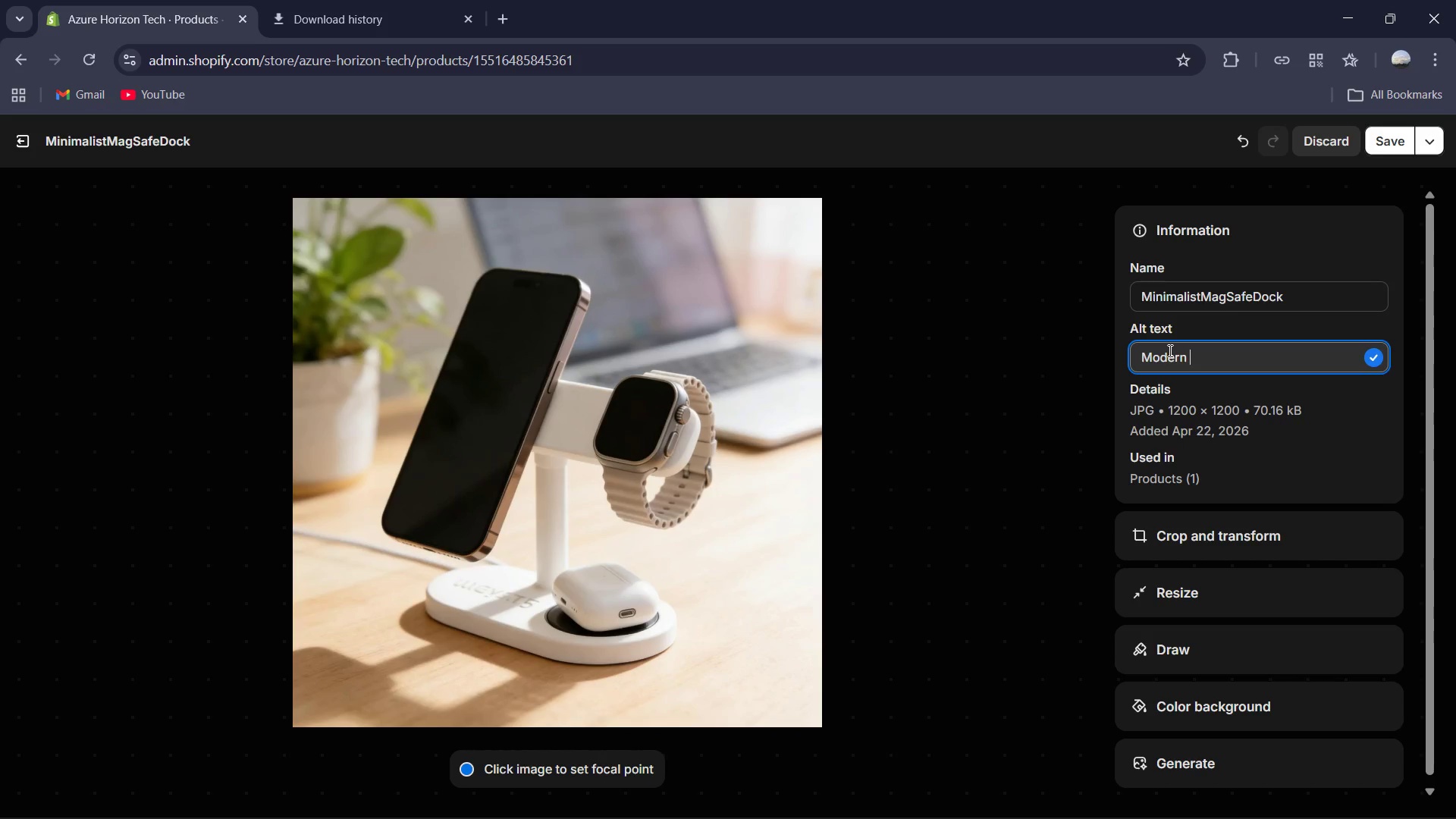 
type(silver allo)
key(Backspace)
key(Backspace)
type(loy MagSafe charging dock in a matte finish holding a smartphone at an ergonomic viewing angle.)
 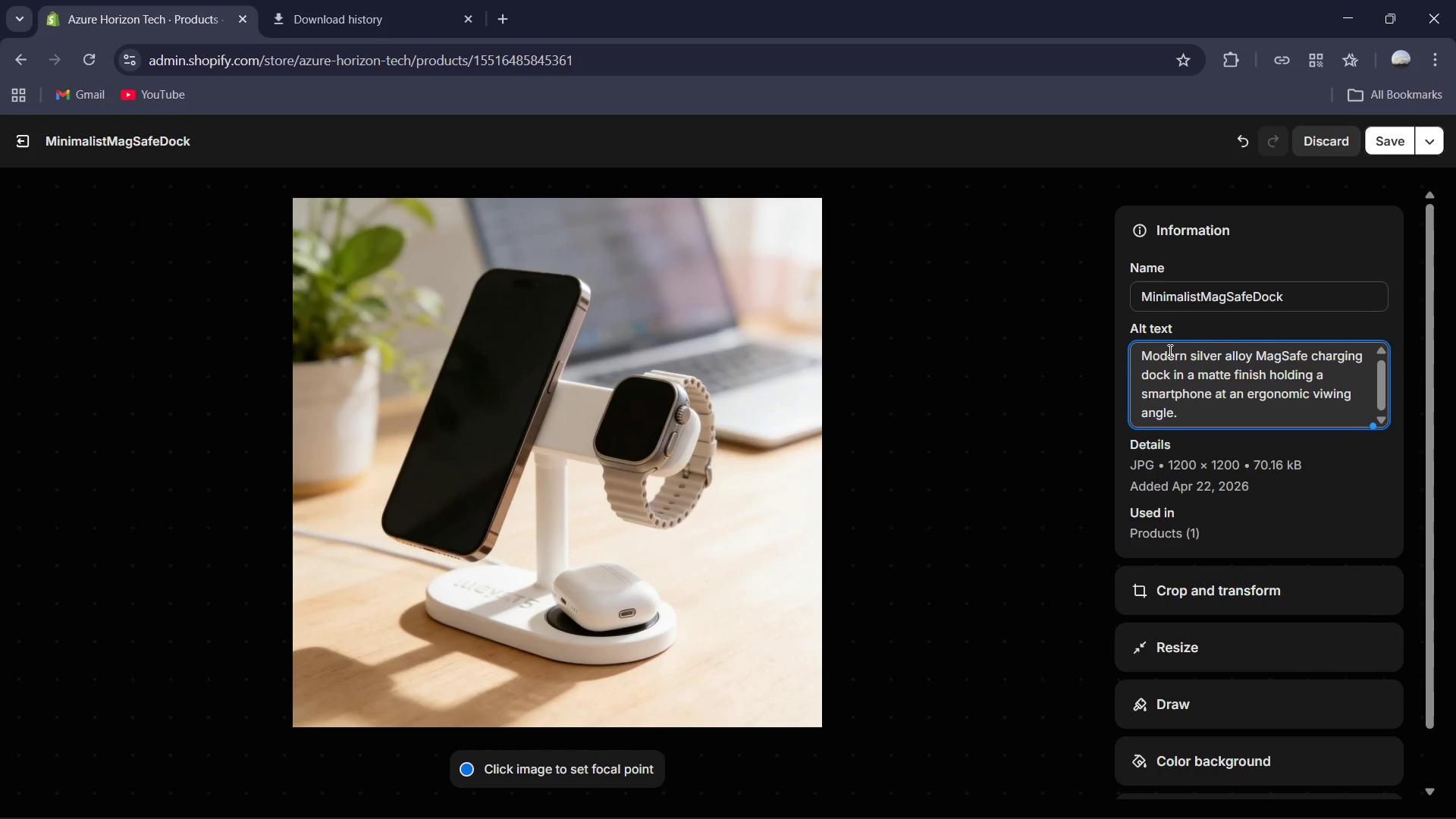 
wait(10.52)
 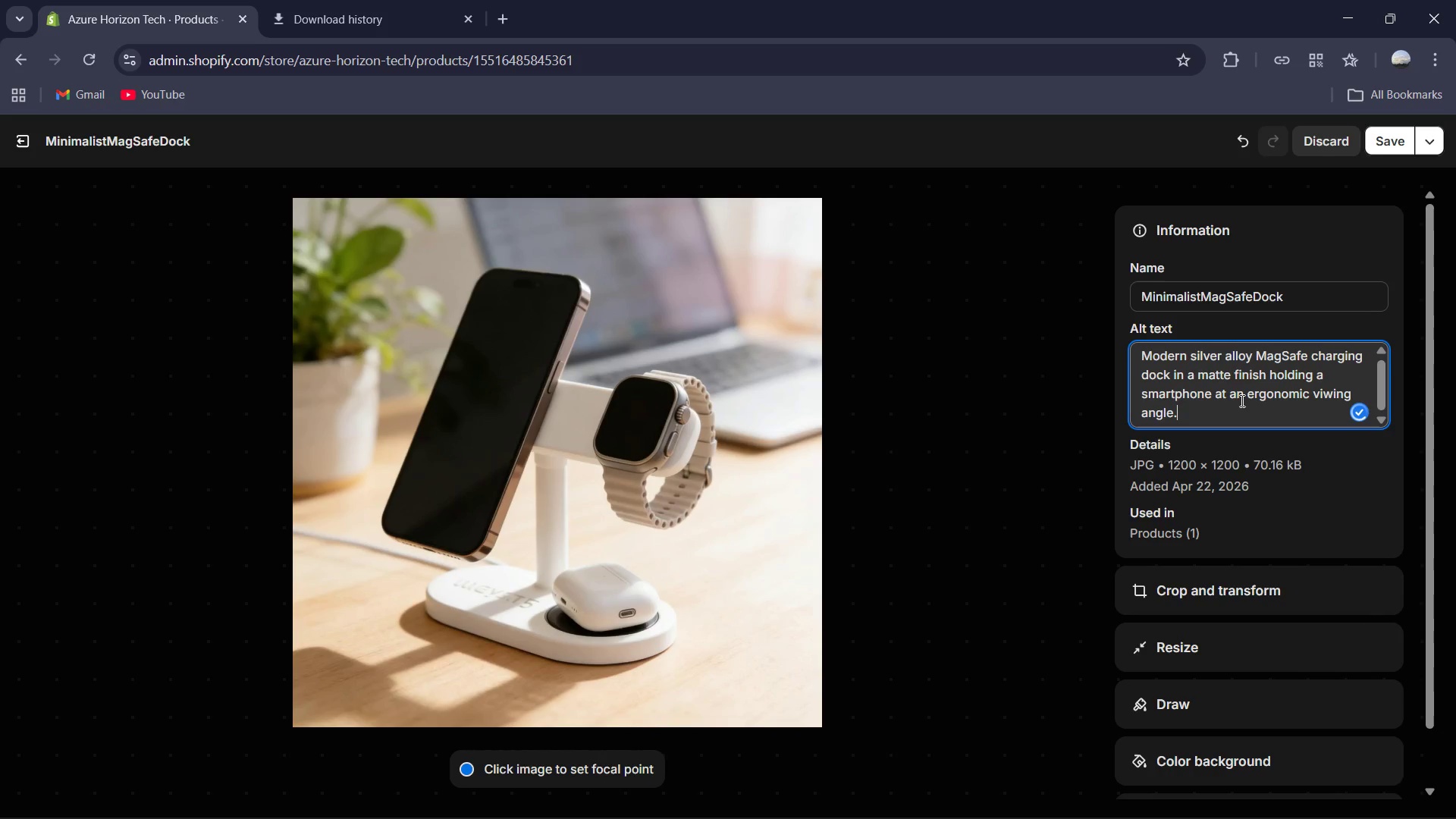 
mouse_move([1302, 388])
 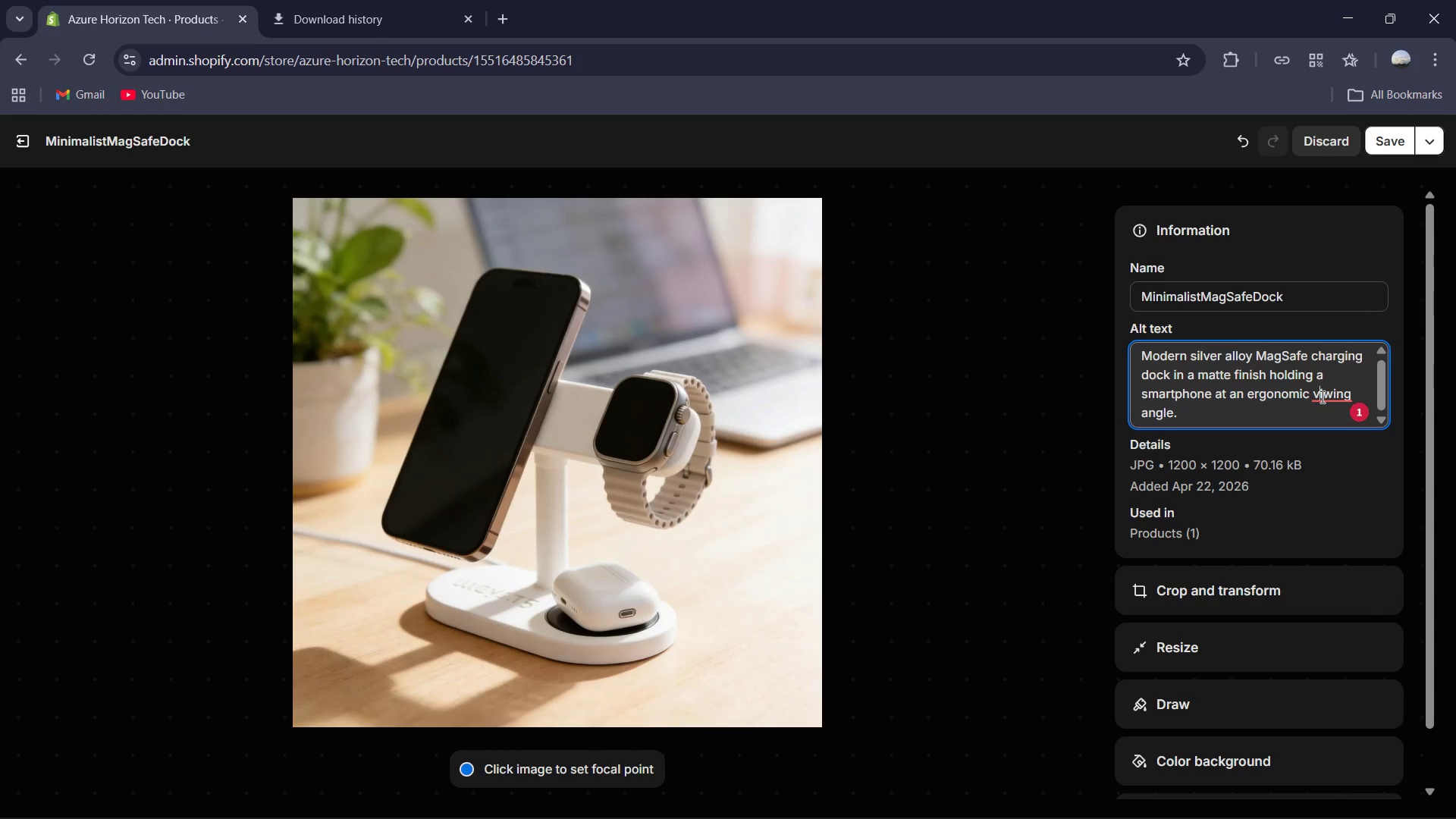 
left_click([1321, 397])
 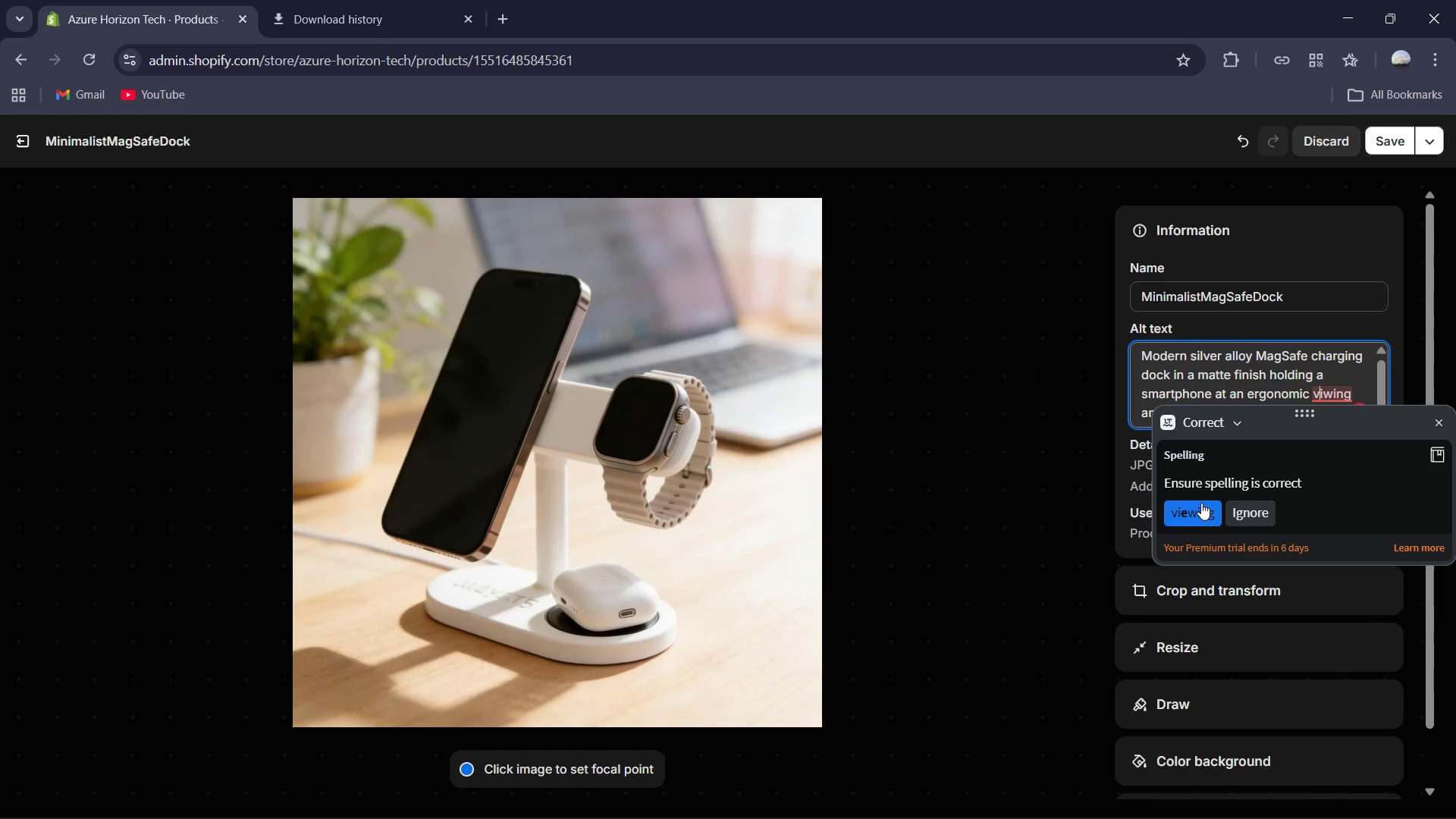 
left_click([1201, 503])
 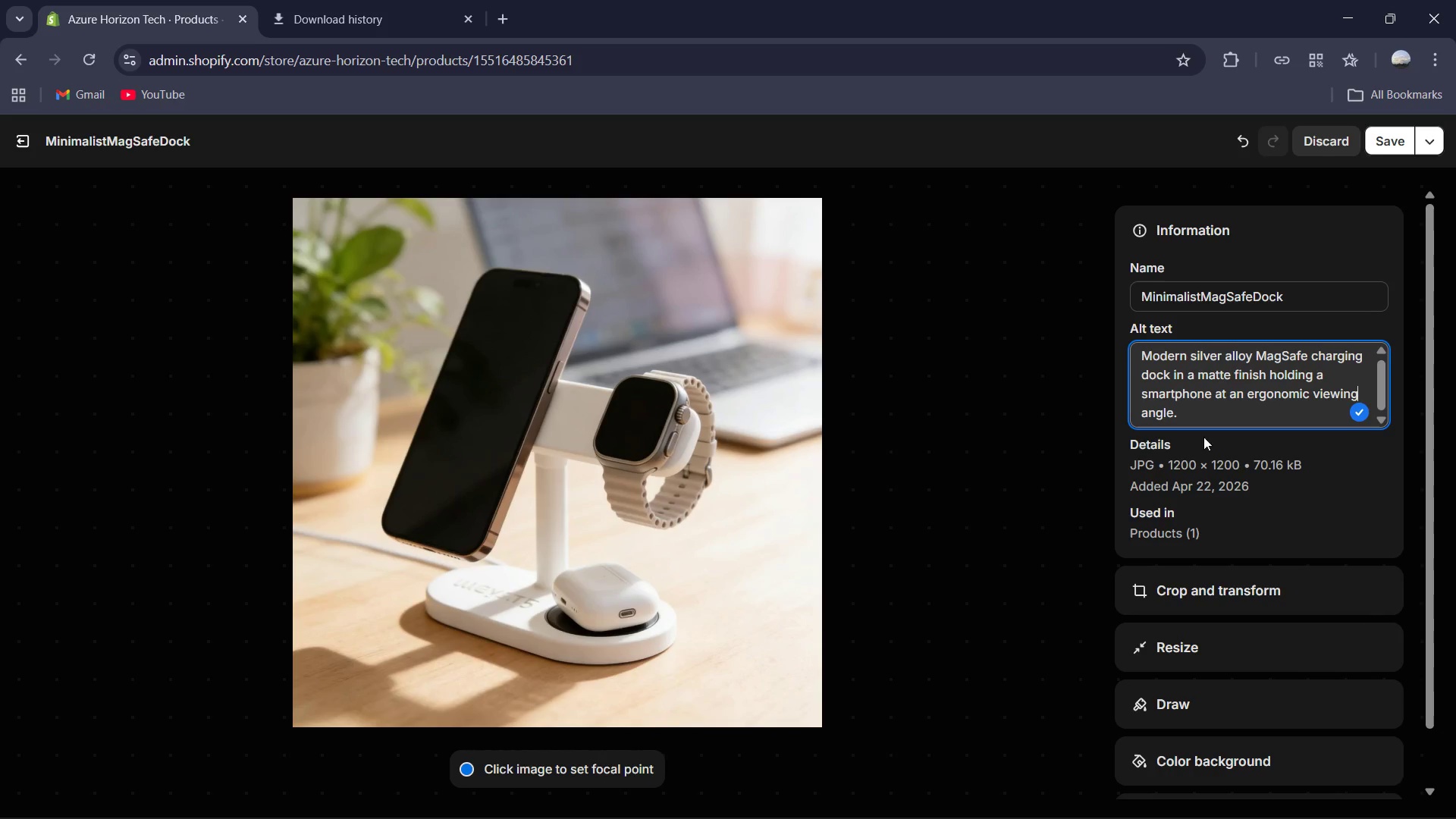 
left_click([1215, 394])
 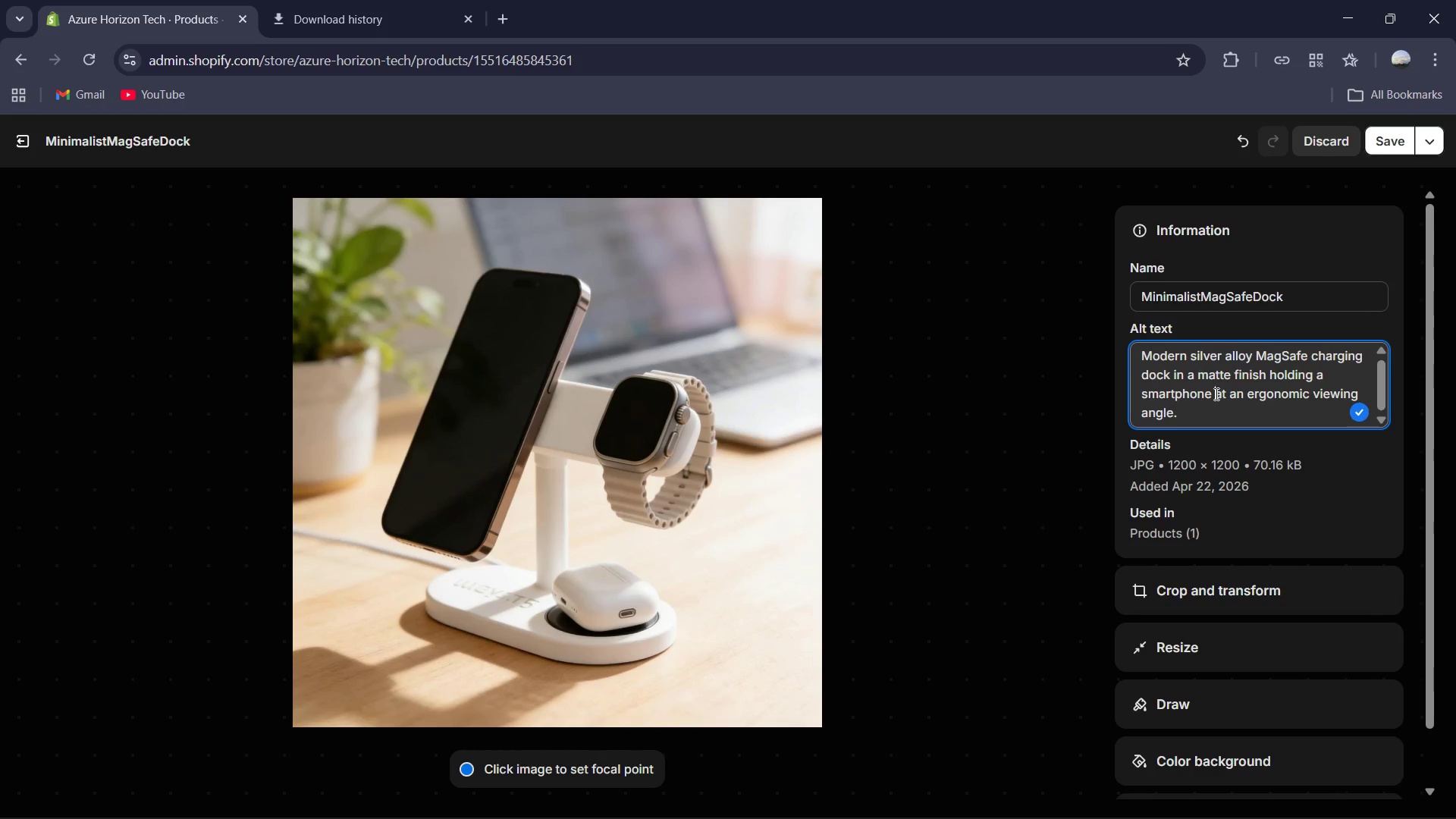 
type(and watch )
 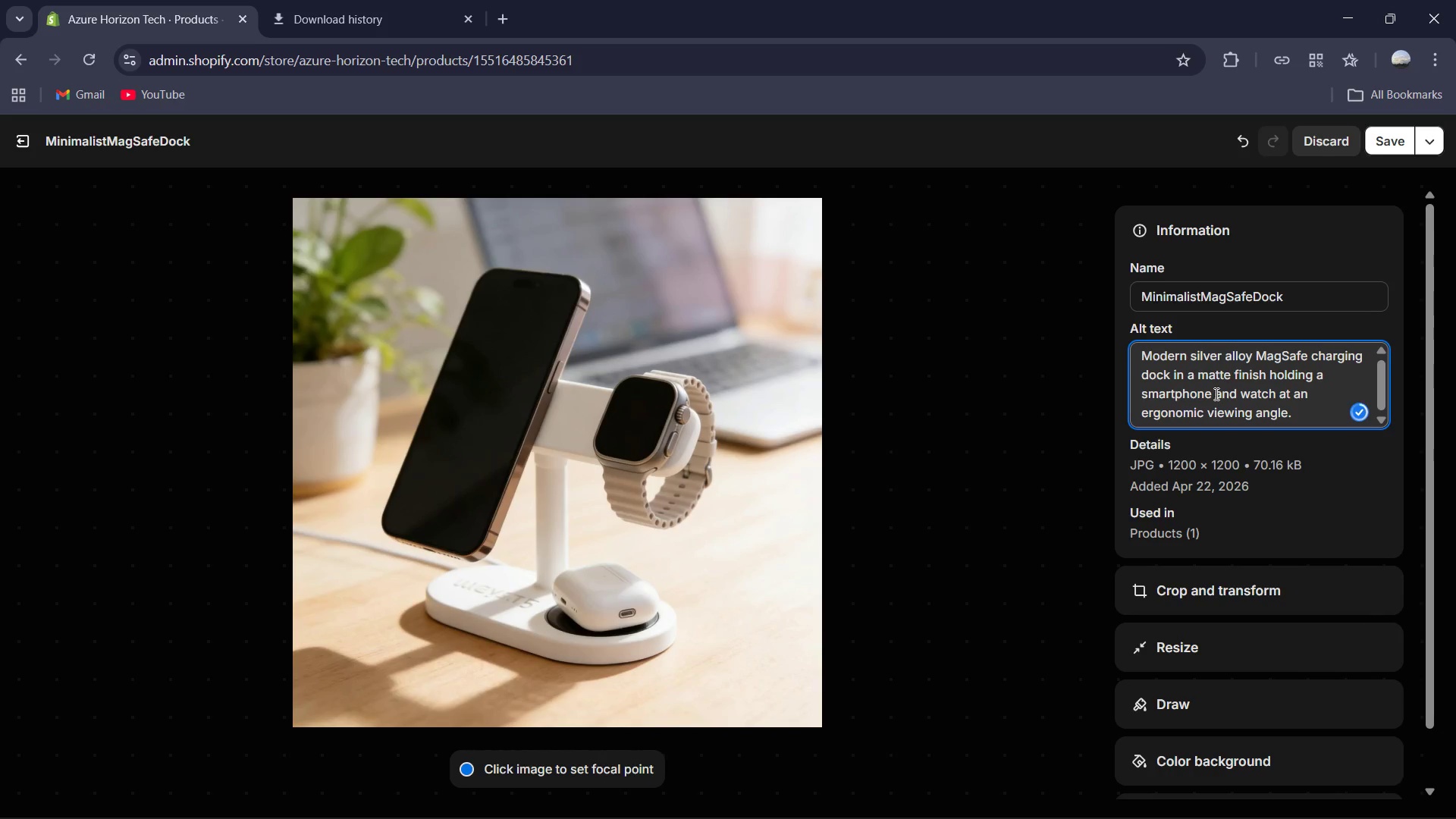 
left_click([1215, 394])
 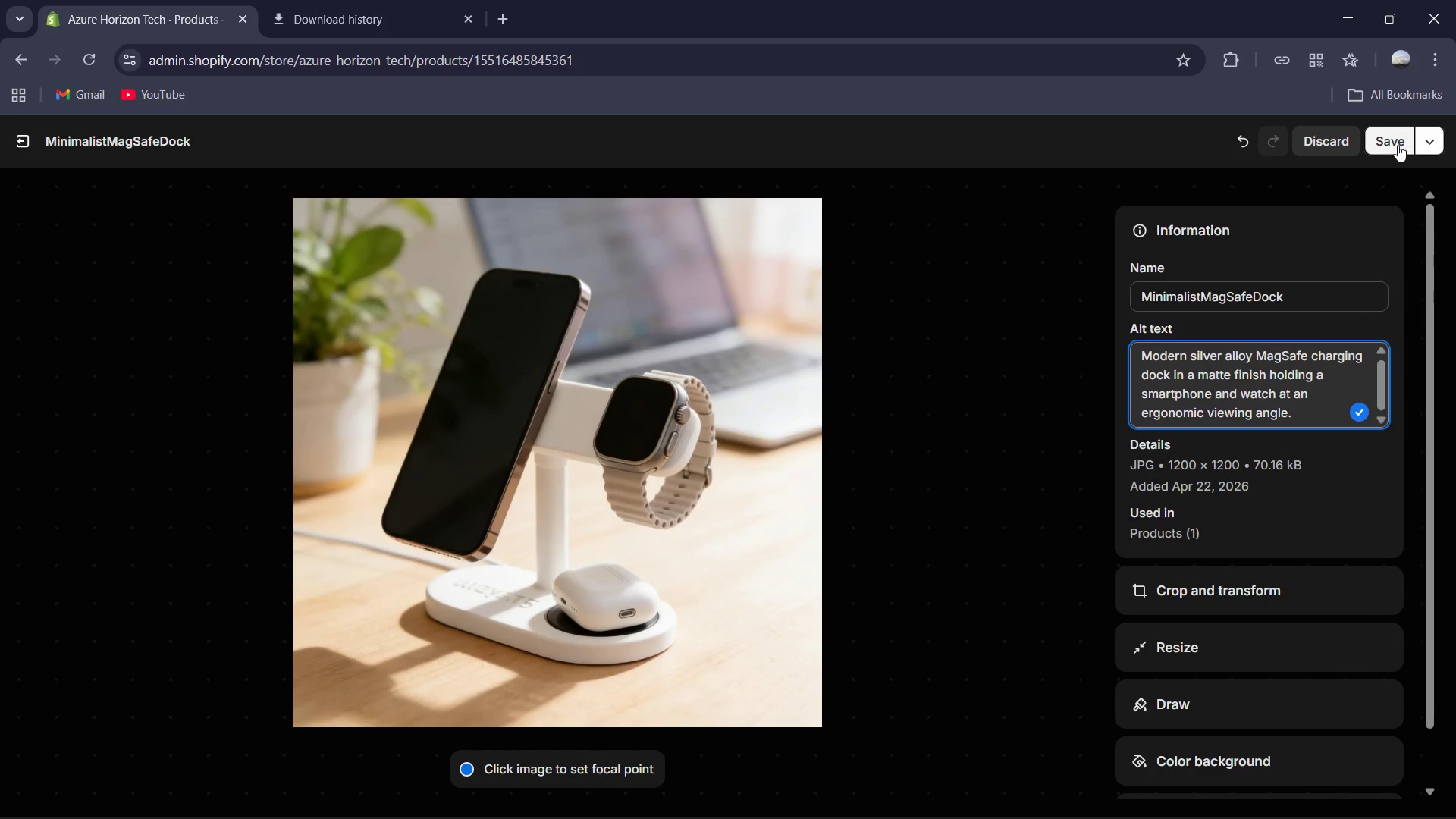 
left_click([1398, 145])
 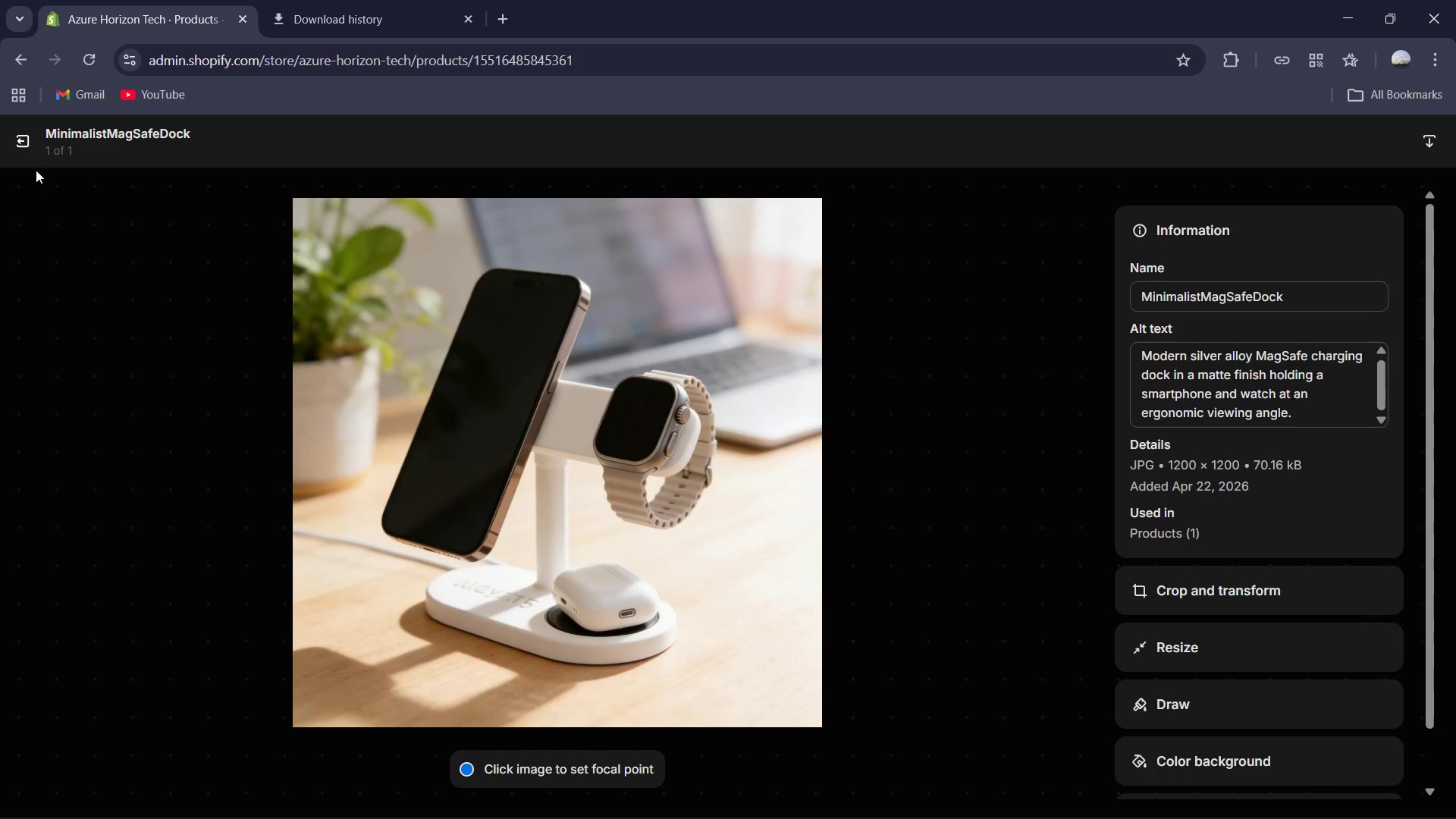 
left_click([20, 136])
 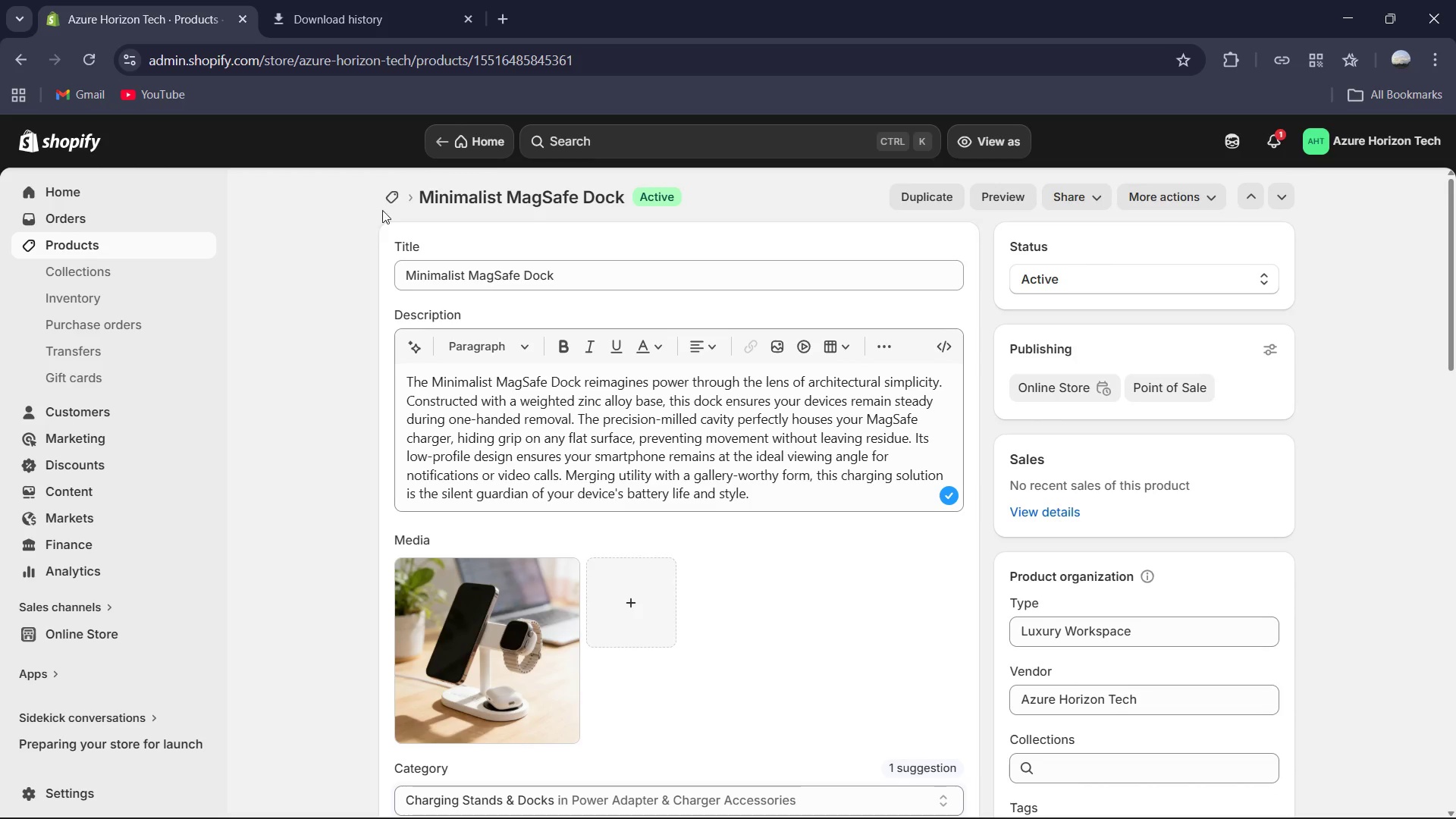 
left_click([390, 202])
 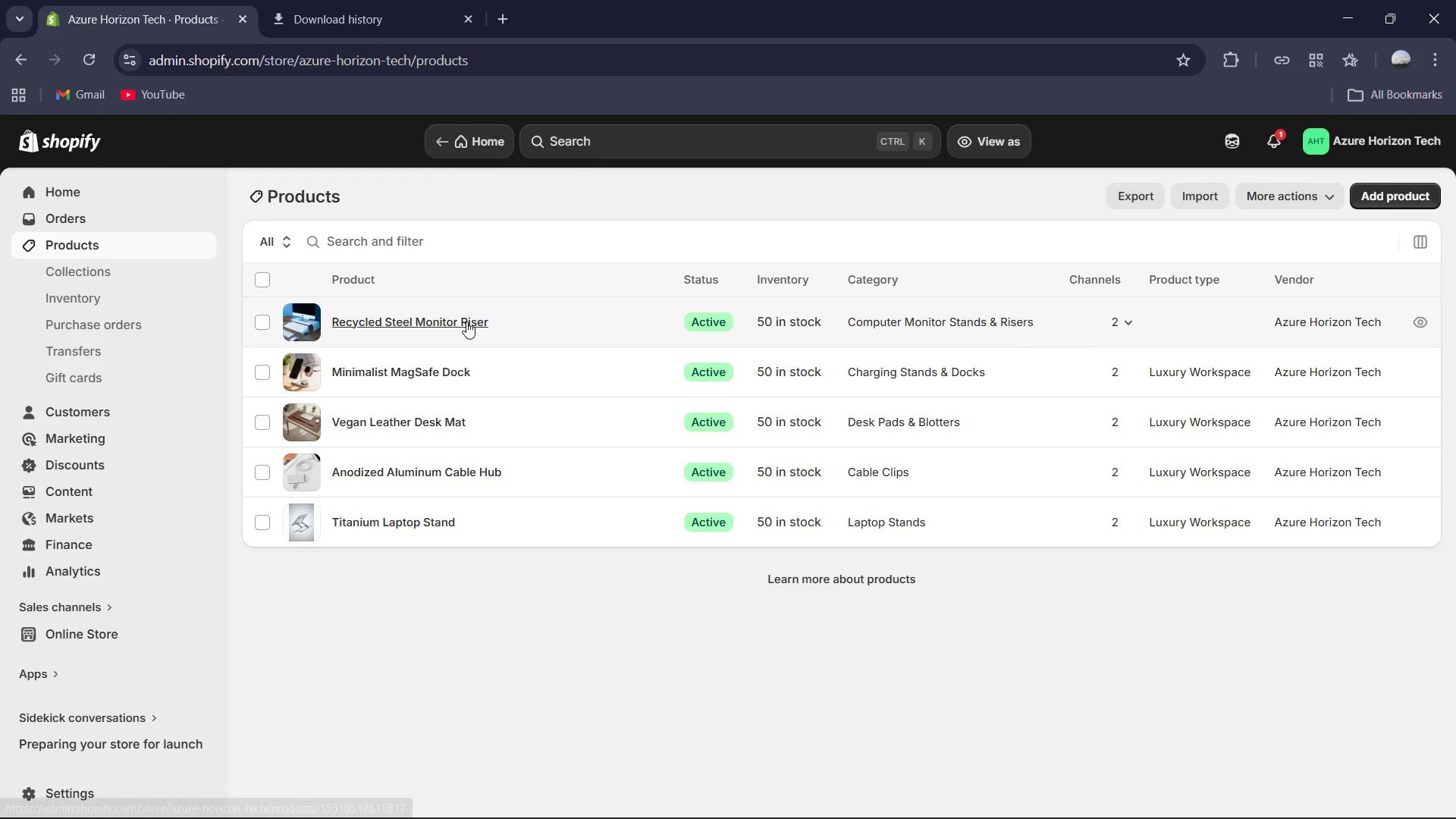 
left_click([466, 322])
 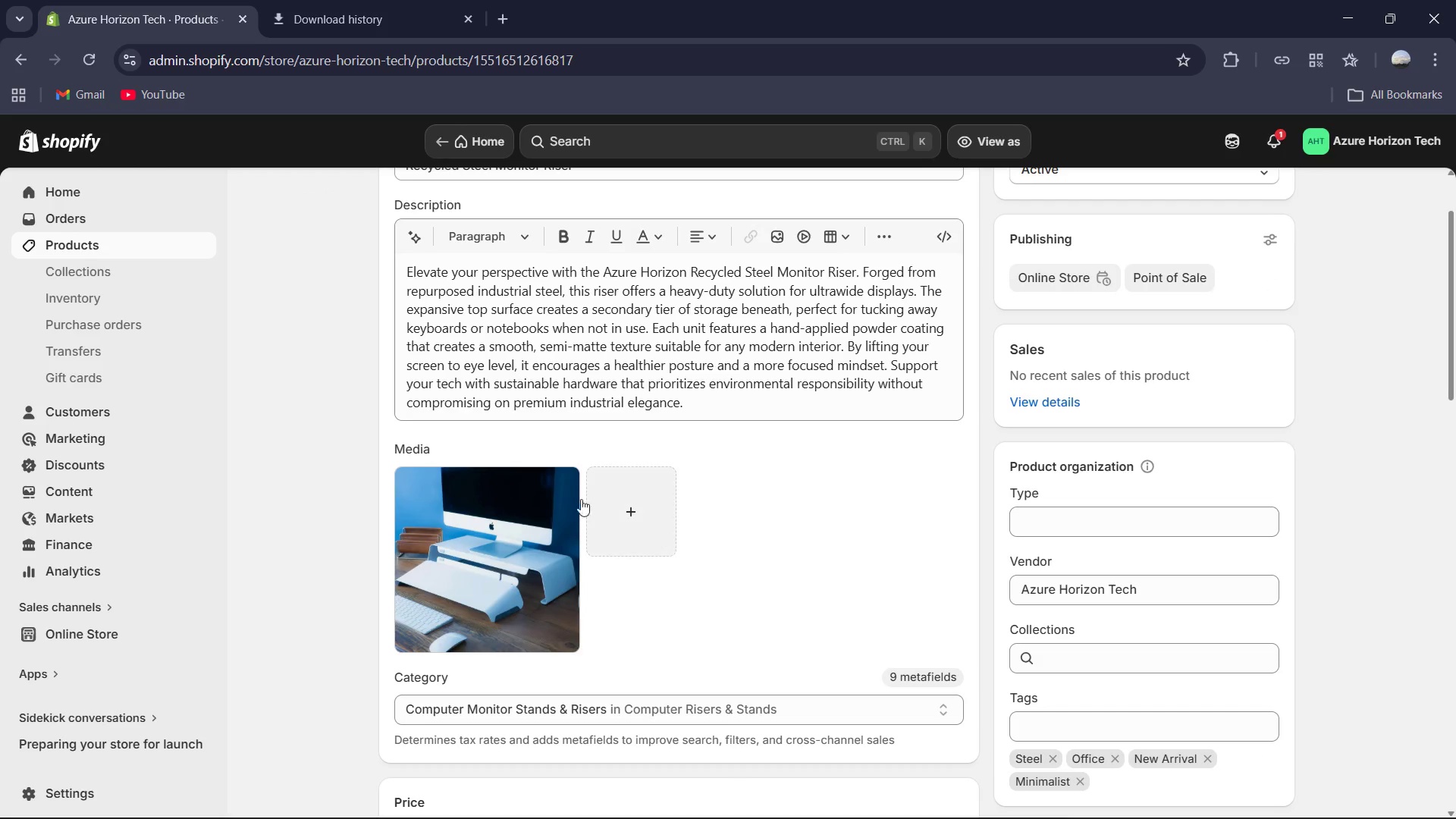 
left_click([531, 515])
 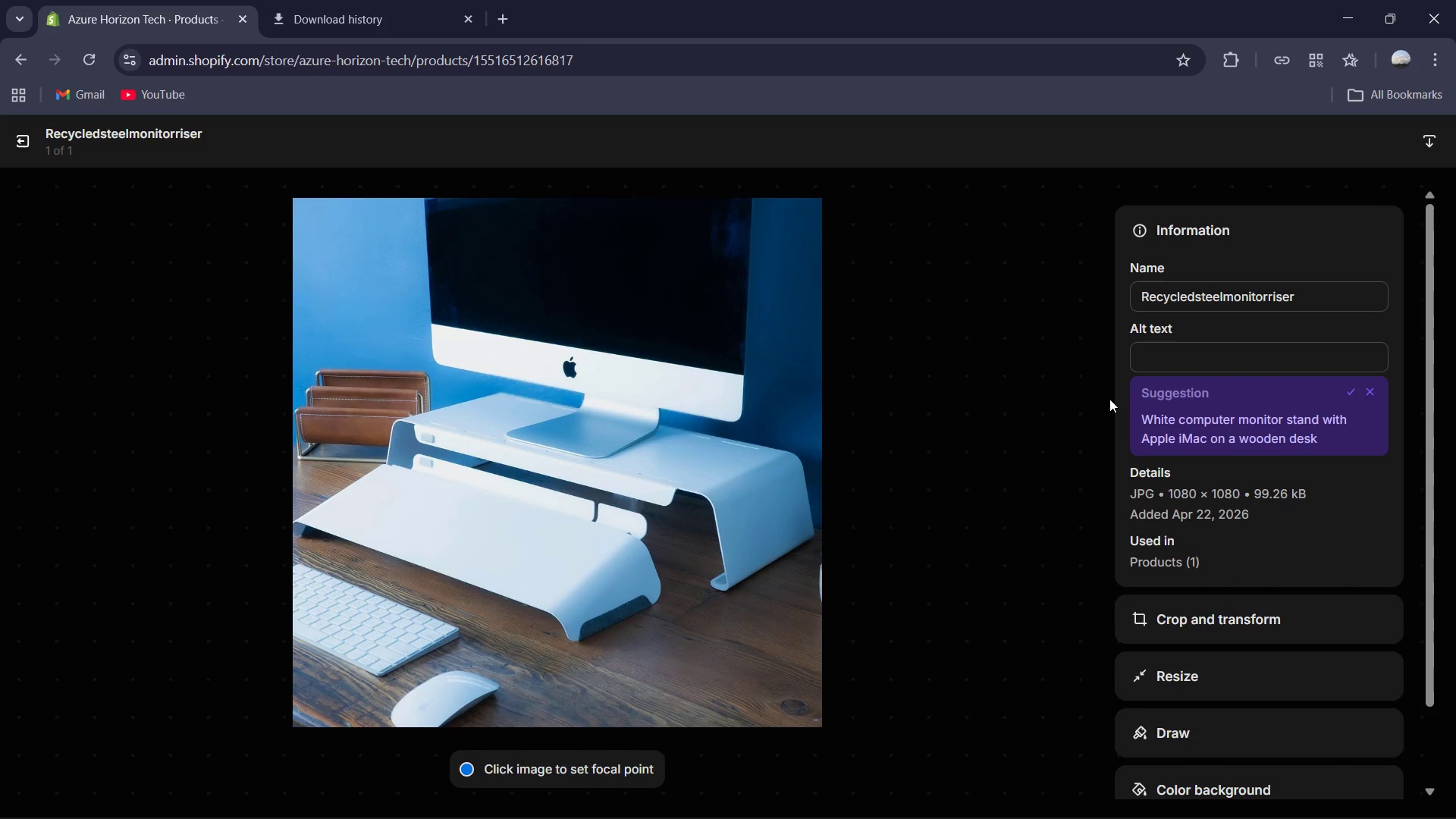 
left_click([1229, 349])
 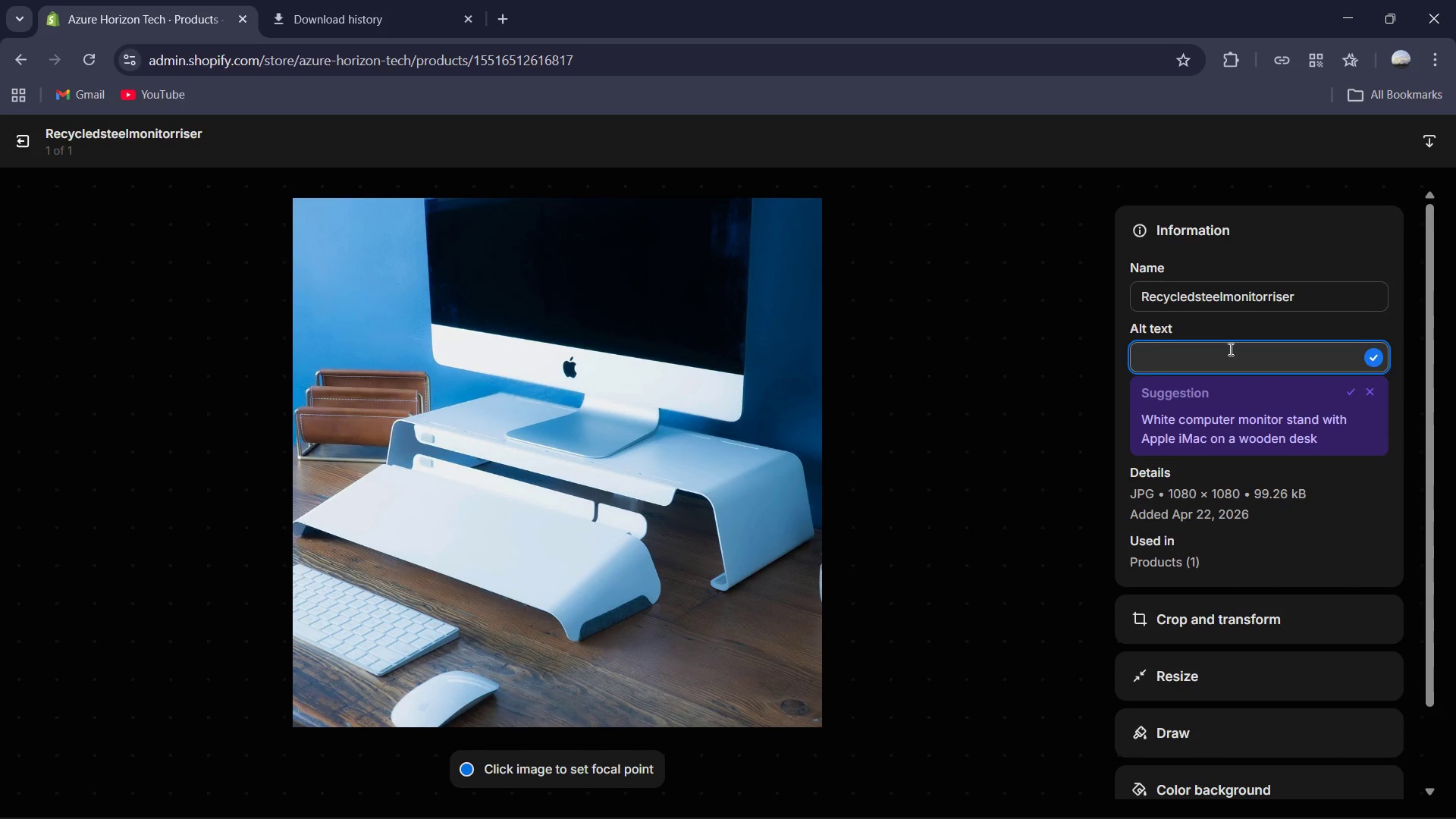 
type(Heavy )
key(Backspace)
type(-duty recycled steel monitor riser with a white powder-coated finish elevating an un)
key(Backspace)
type(ltrawide display in a home office )
key(Backspace)
type(.)
 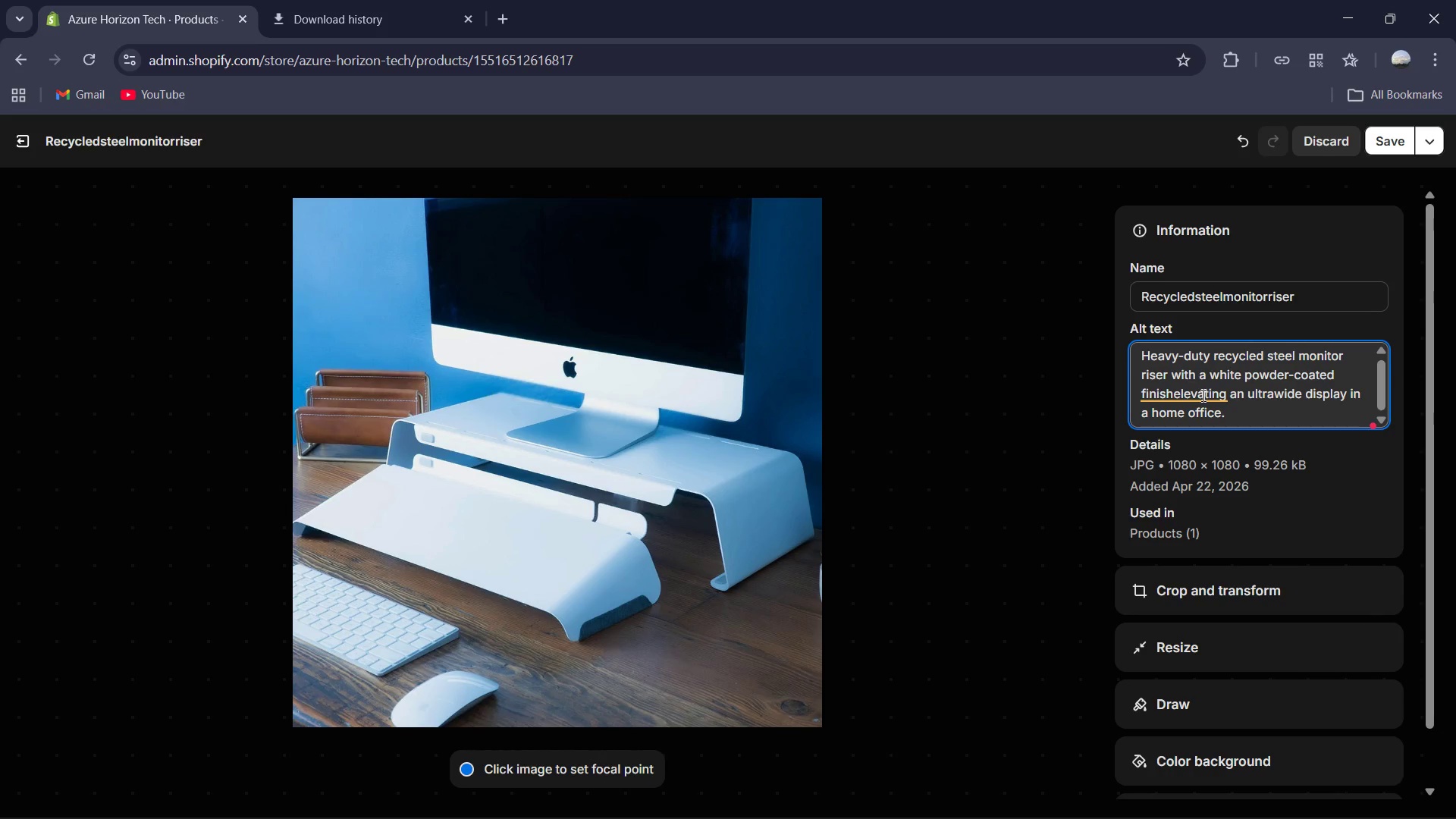 
left_click([1202, 396])
 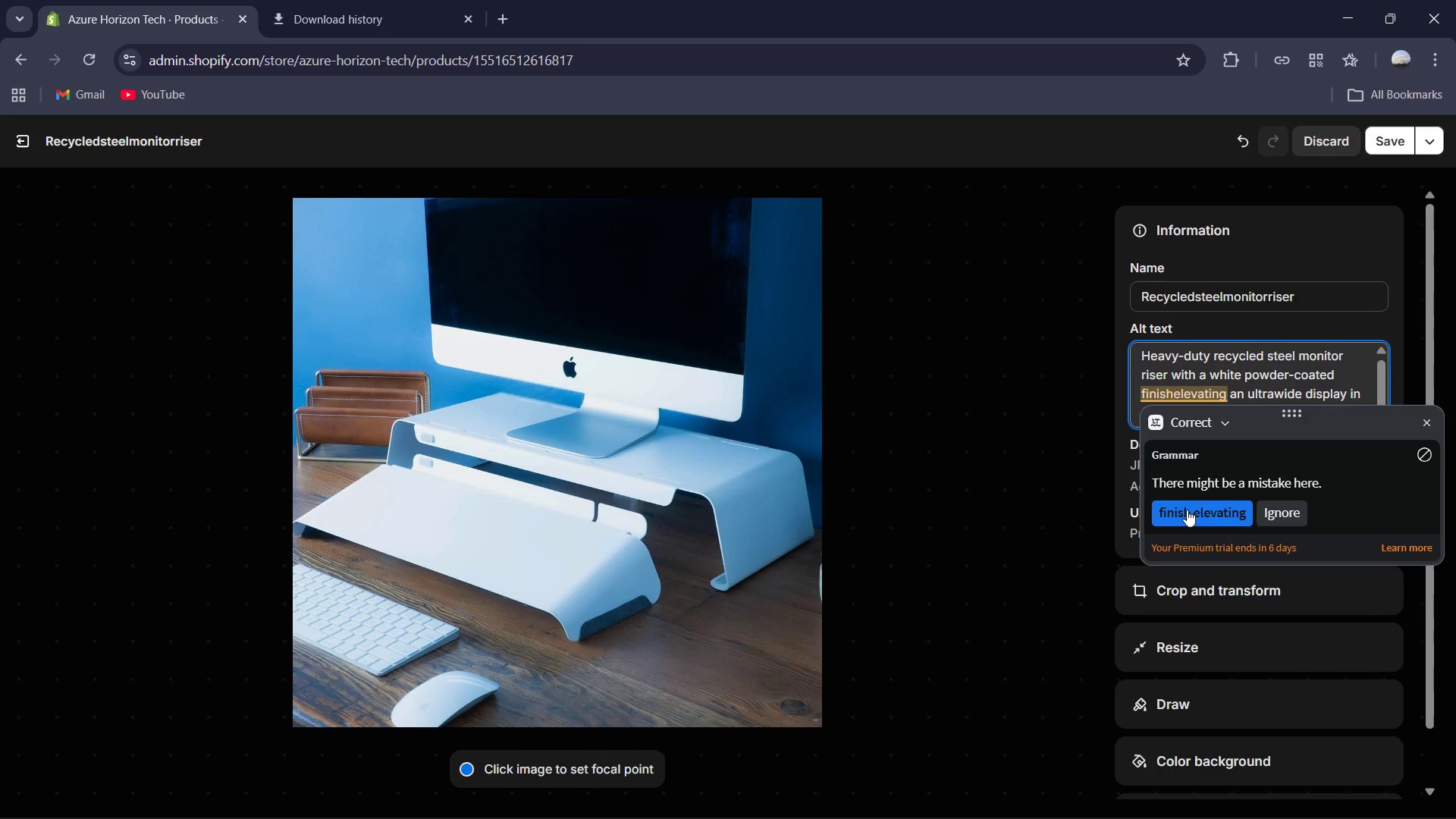 
left_click([1187, 510])
 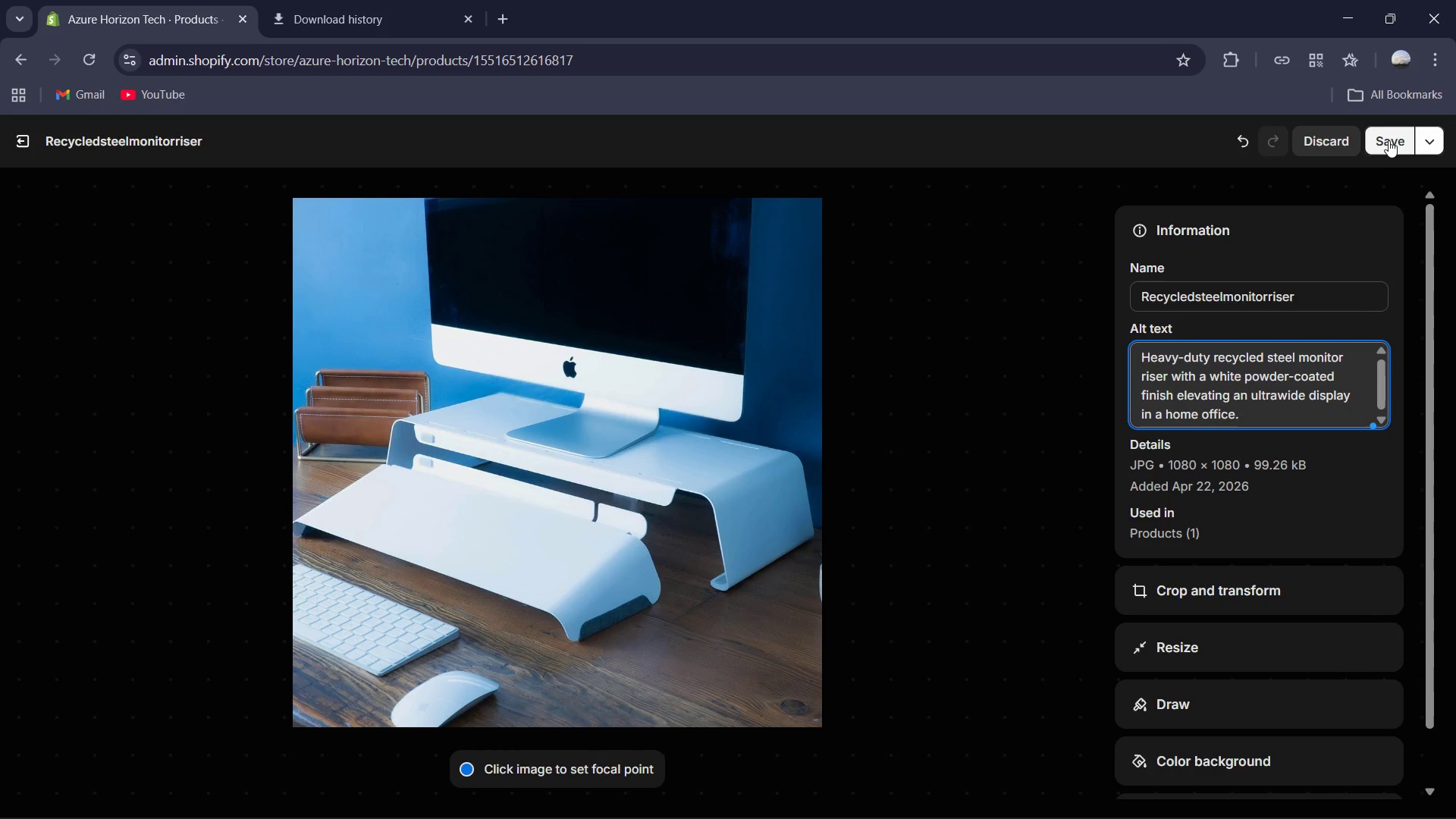 
left_click([1389, 141])
 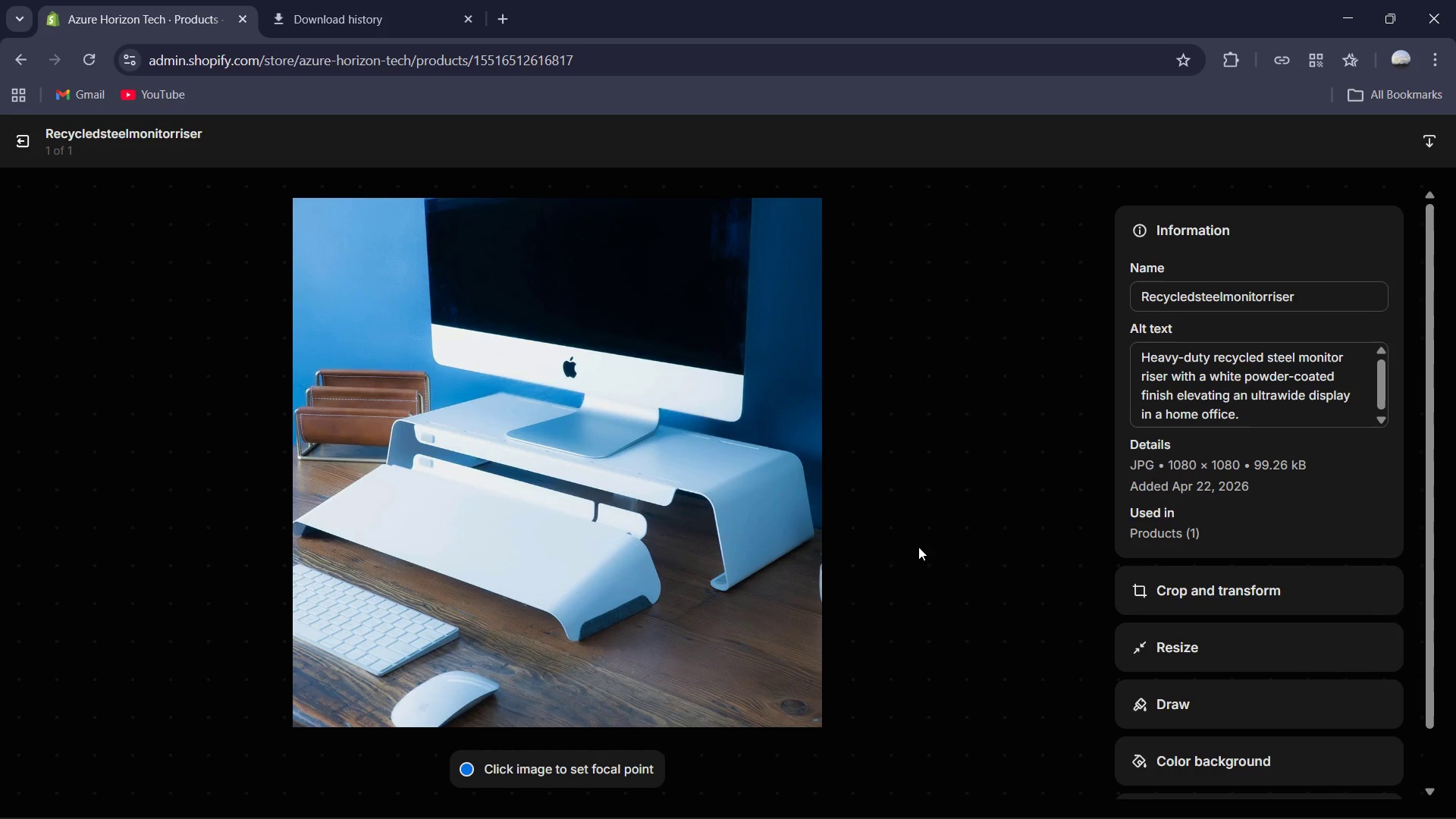 
wait(11.5)
 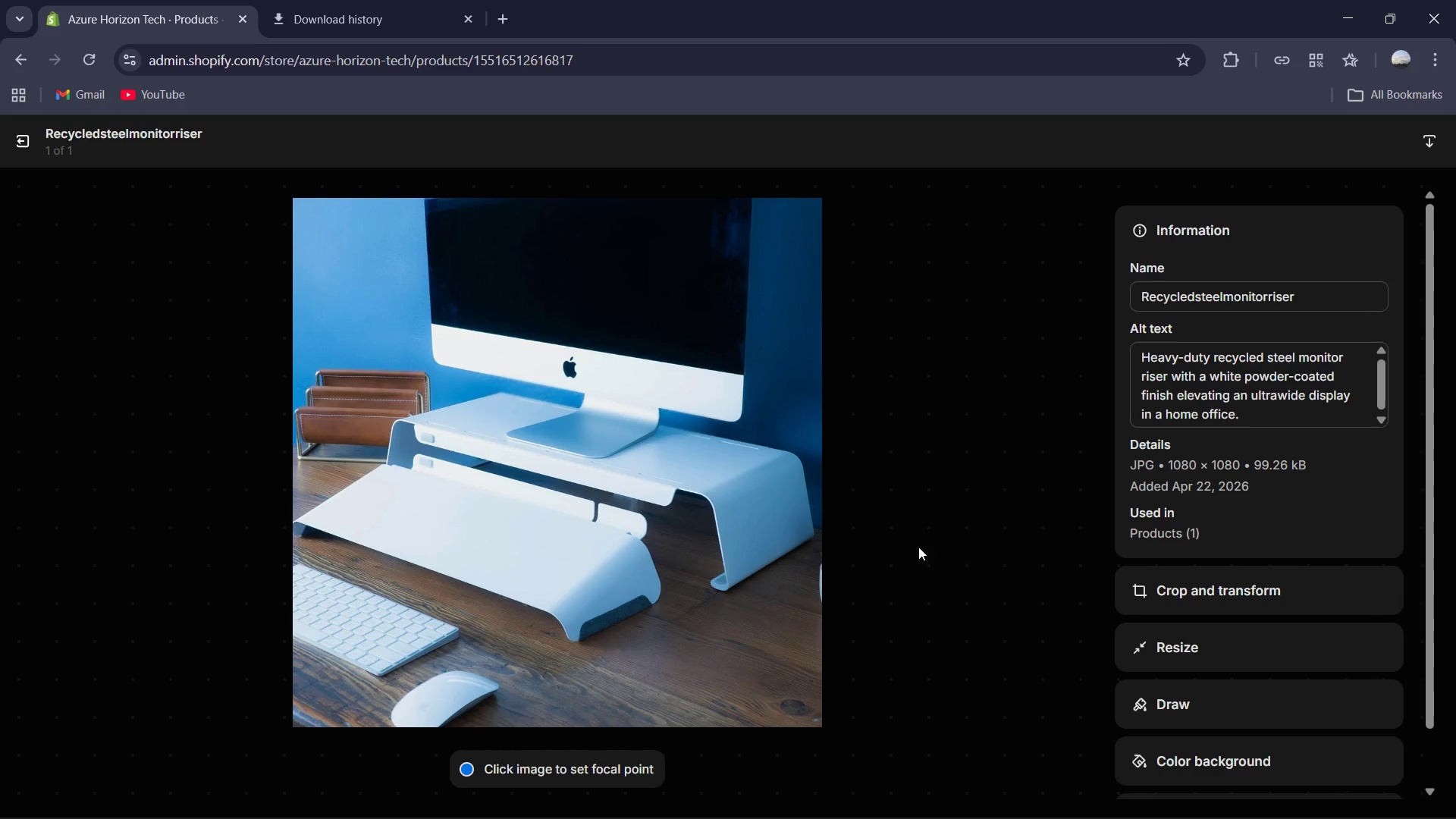 
left_click([11, 133])
 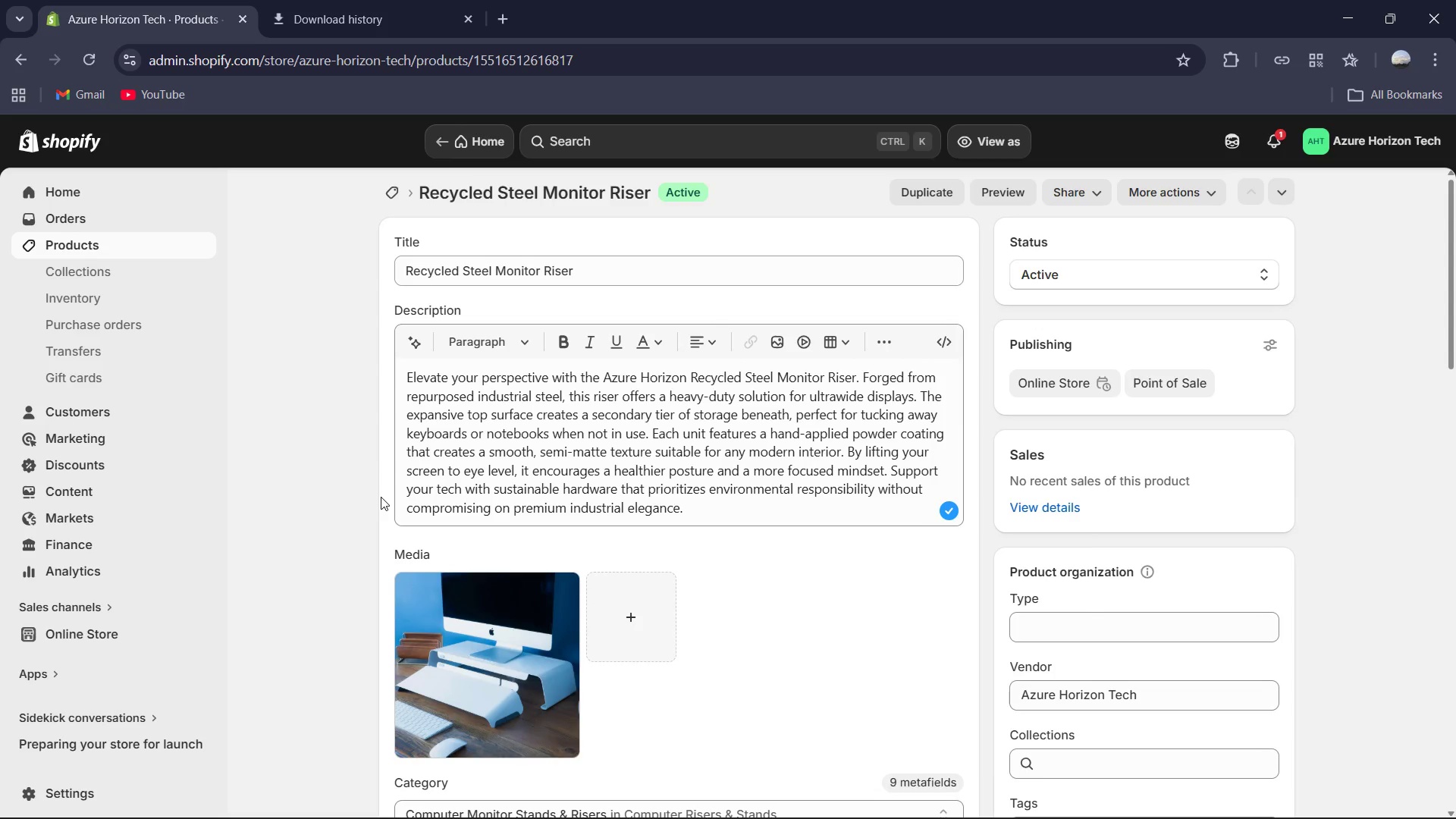 
wait(23.72)
 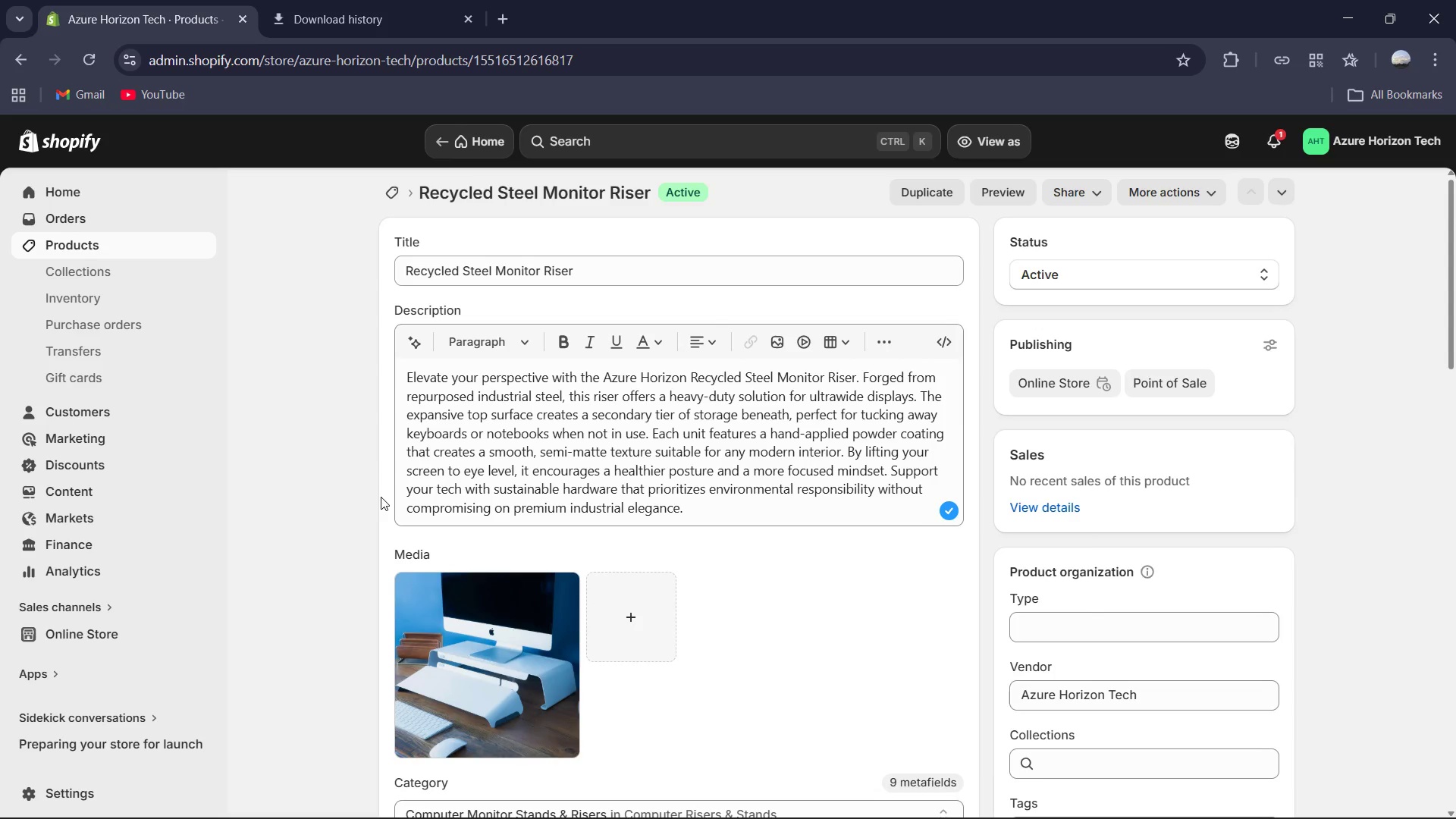 
left_click([1106, 788])